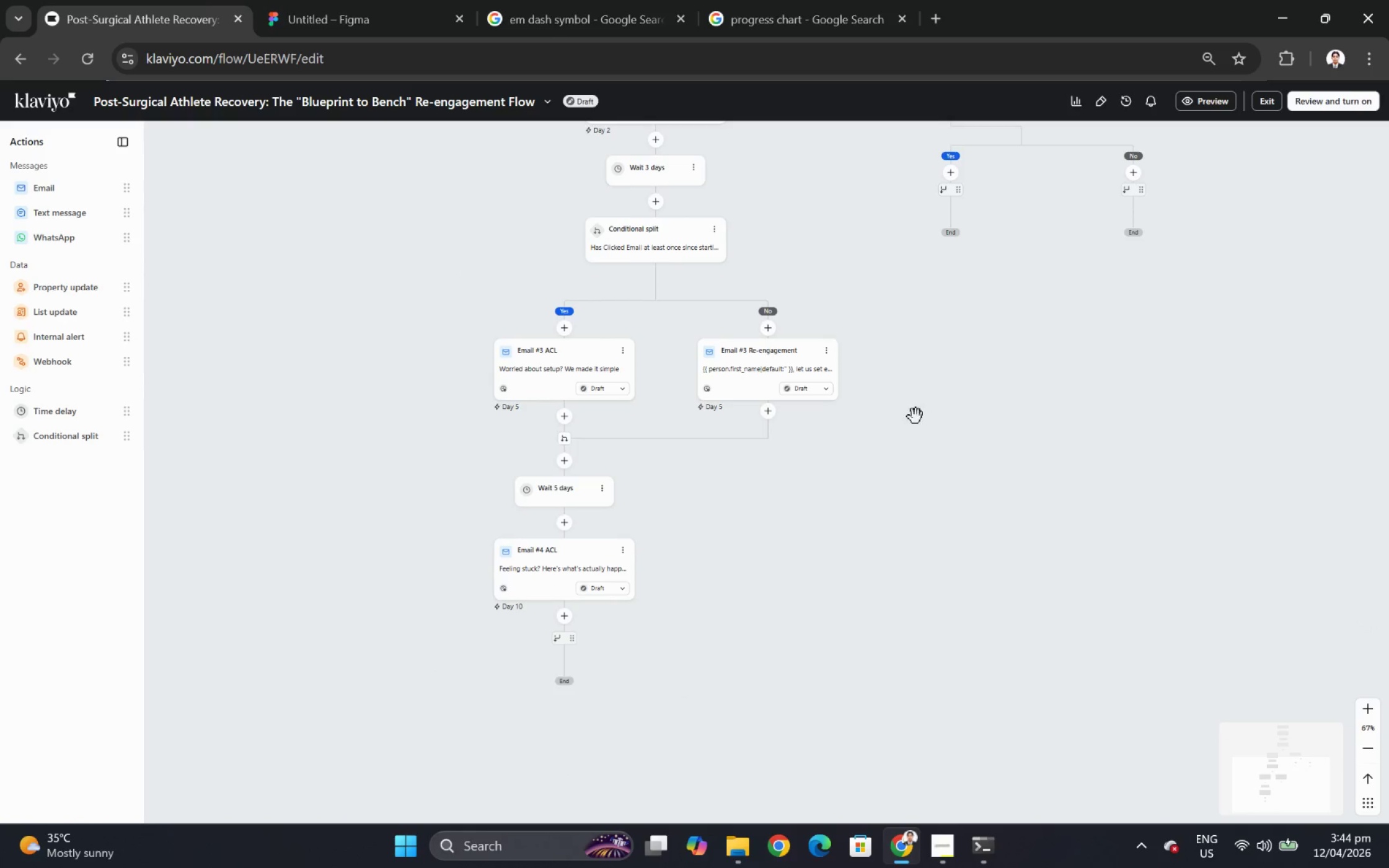 
scroll: coordinate [1059, 363], scroll_direction: up, amount: 4.0
 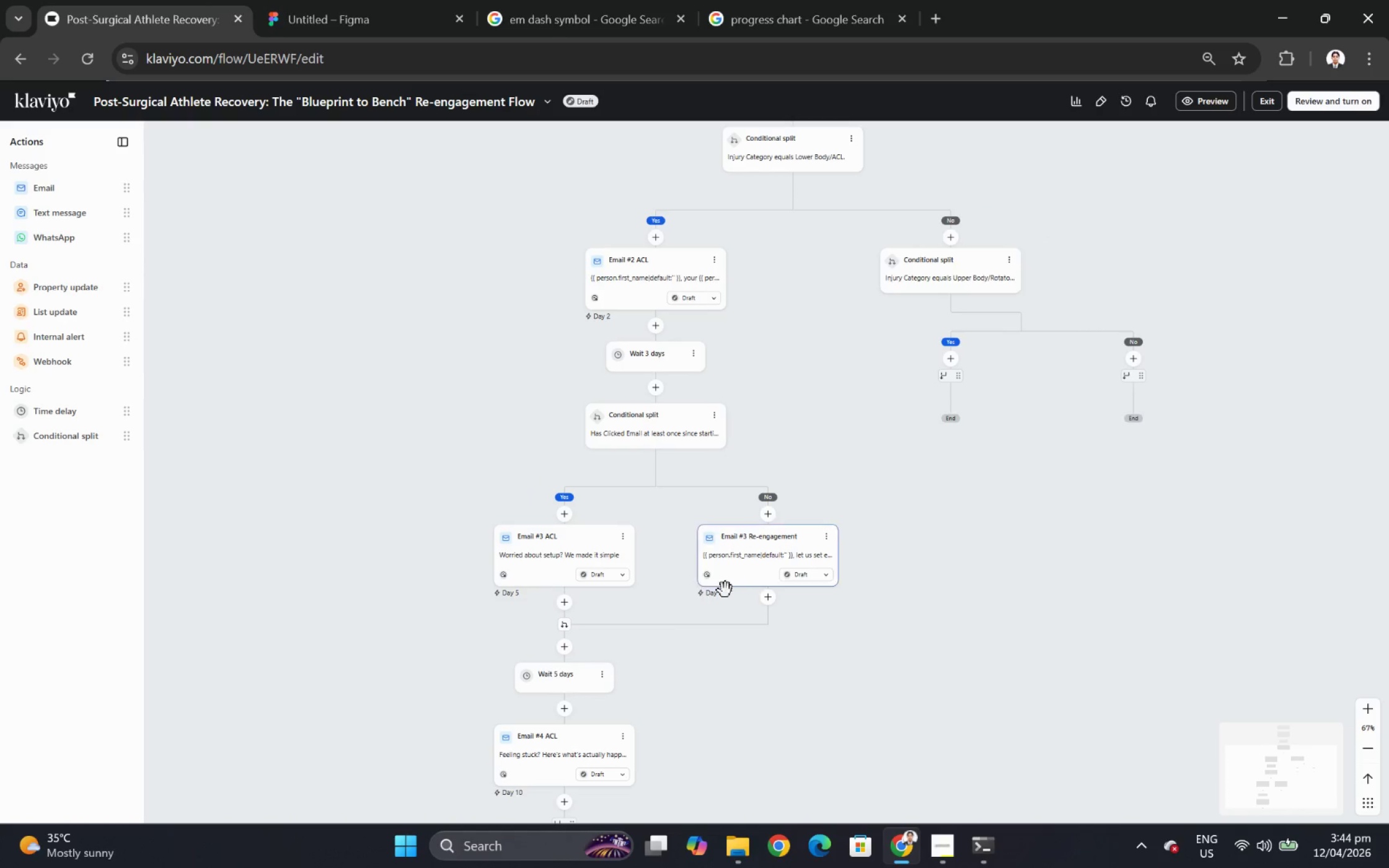 
scroll: coordinate [722, 621], scroll_direction: down, amount: 3.0
 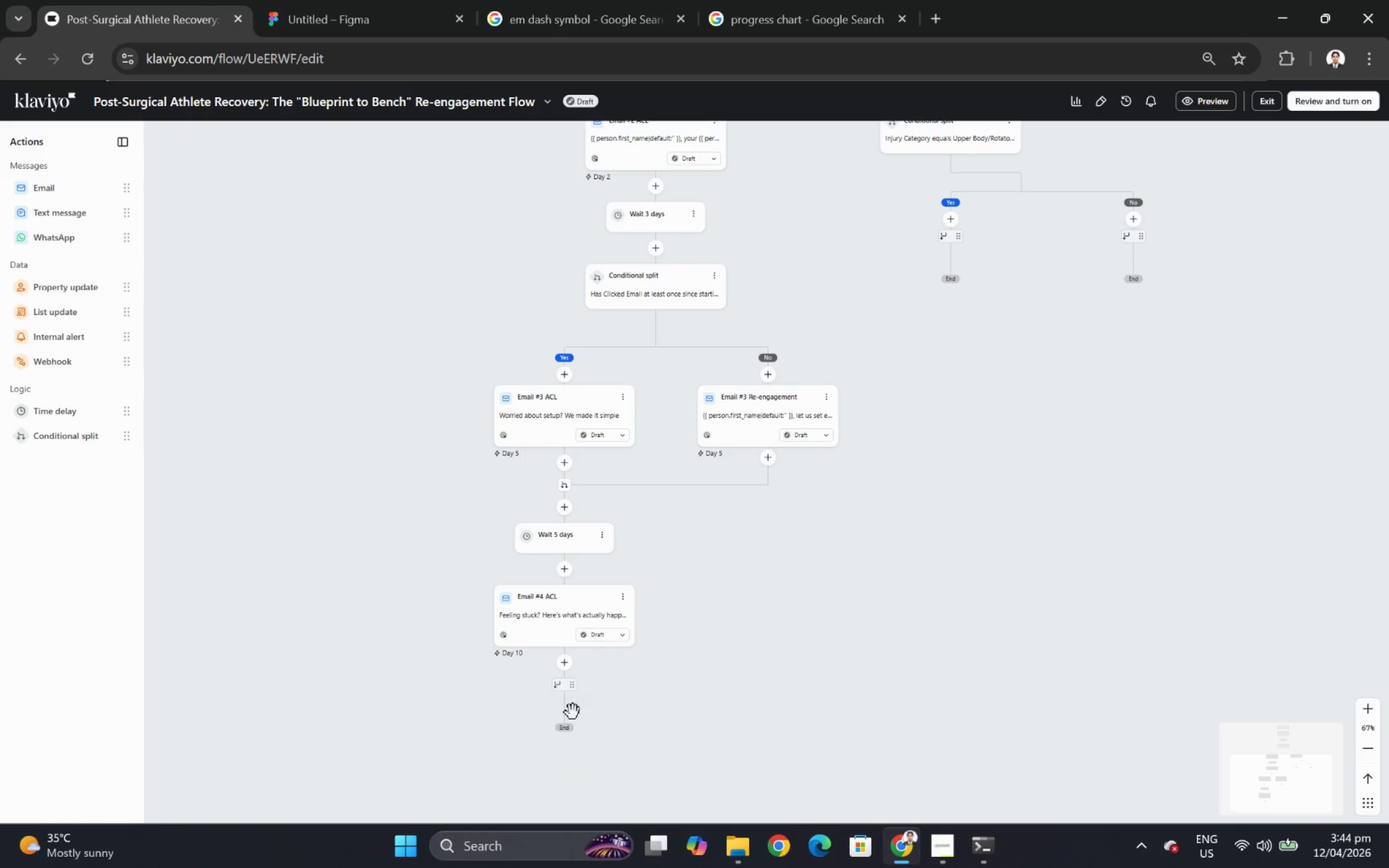 
hold_key(key=ControlLeft, duration=0.42)
scroll: coordinate [675, 638], scroll_direction: up, amount: 1.0
 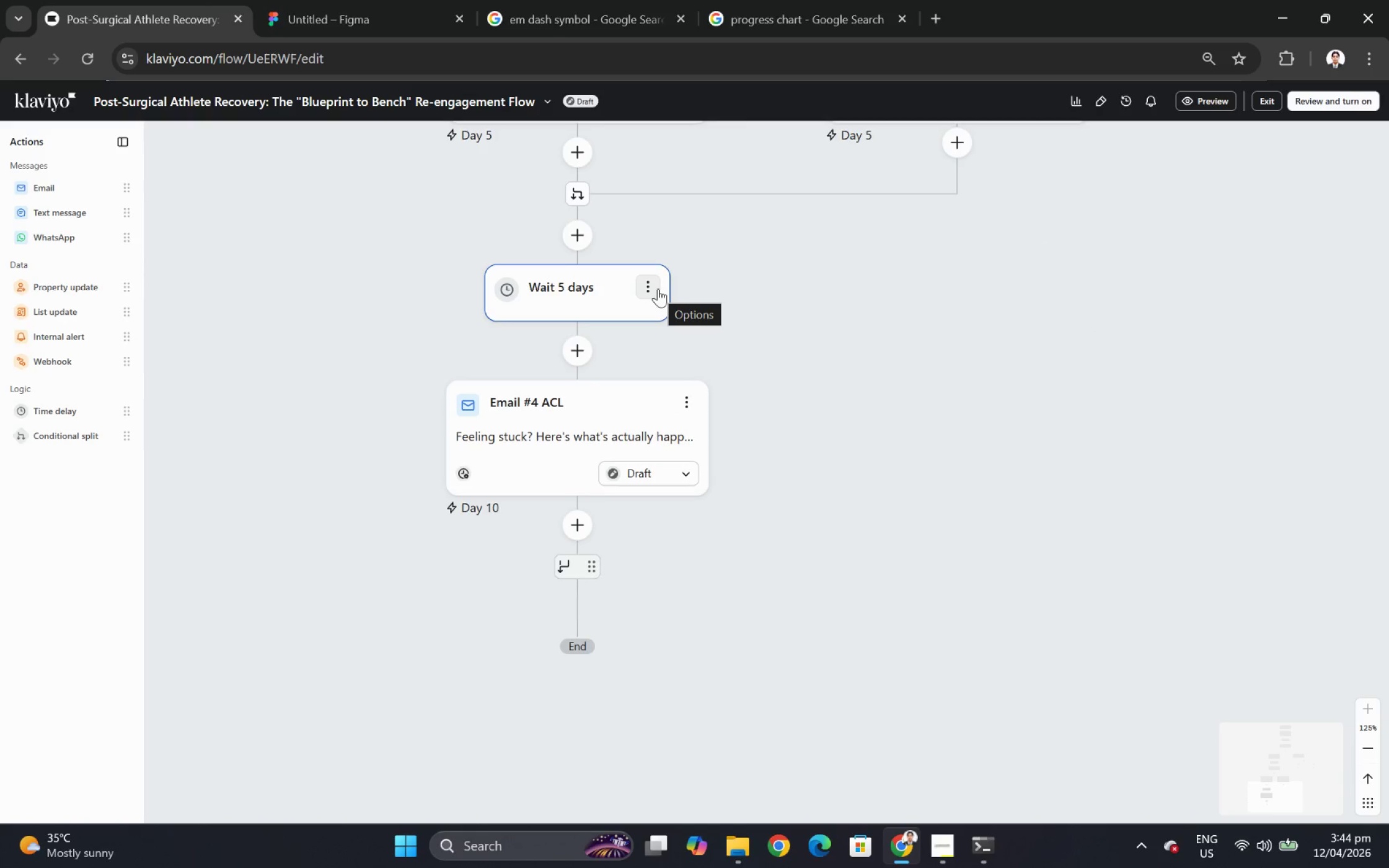 
wait(5.75)
 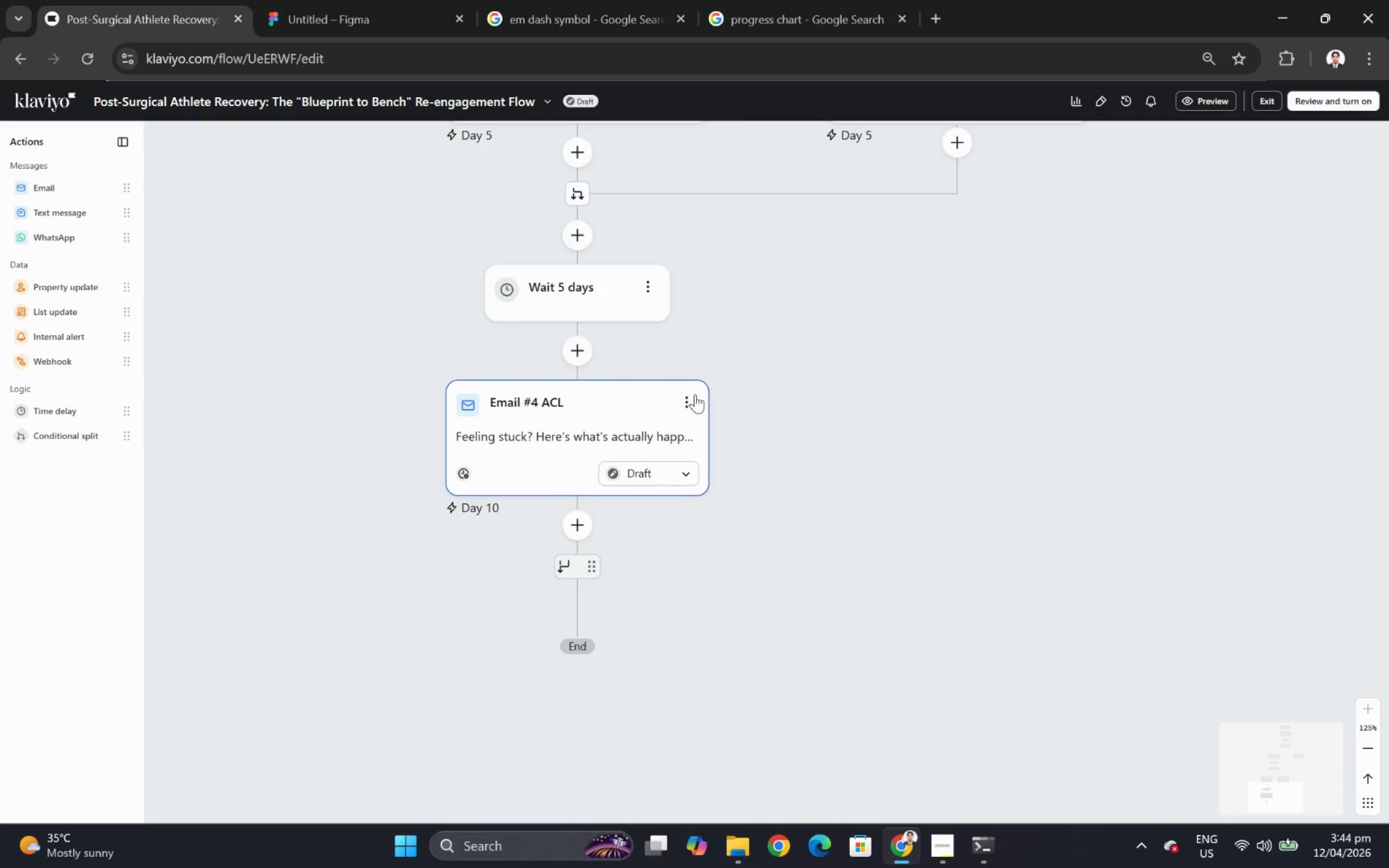 
left_click([658, 288])
 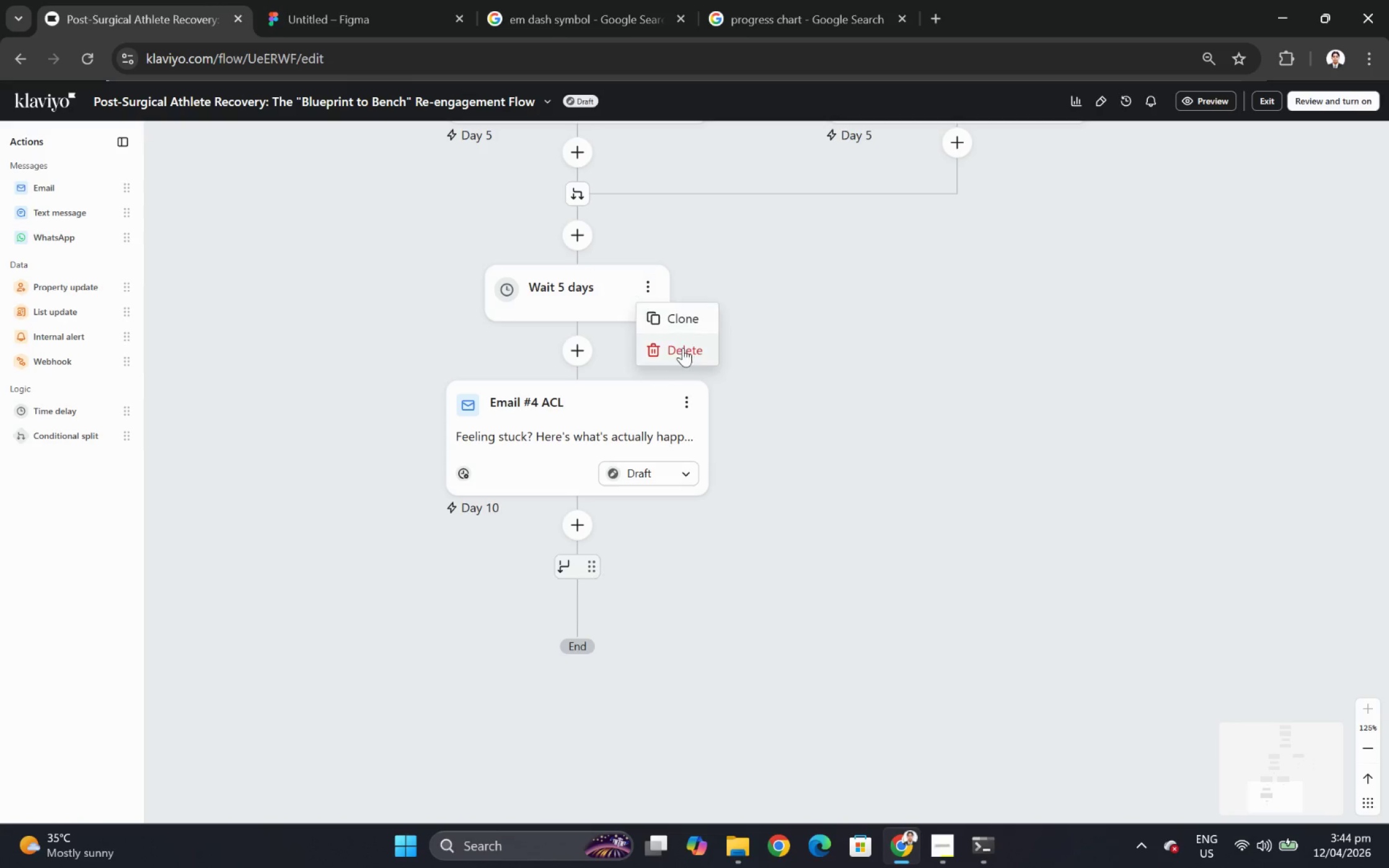 
left_click([684, 315])
 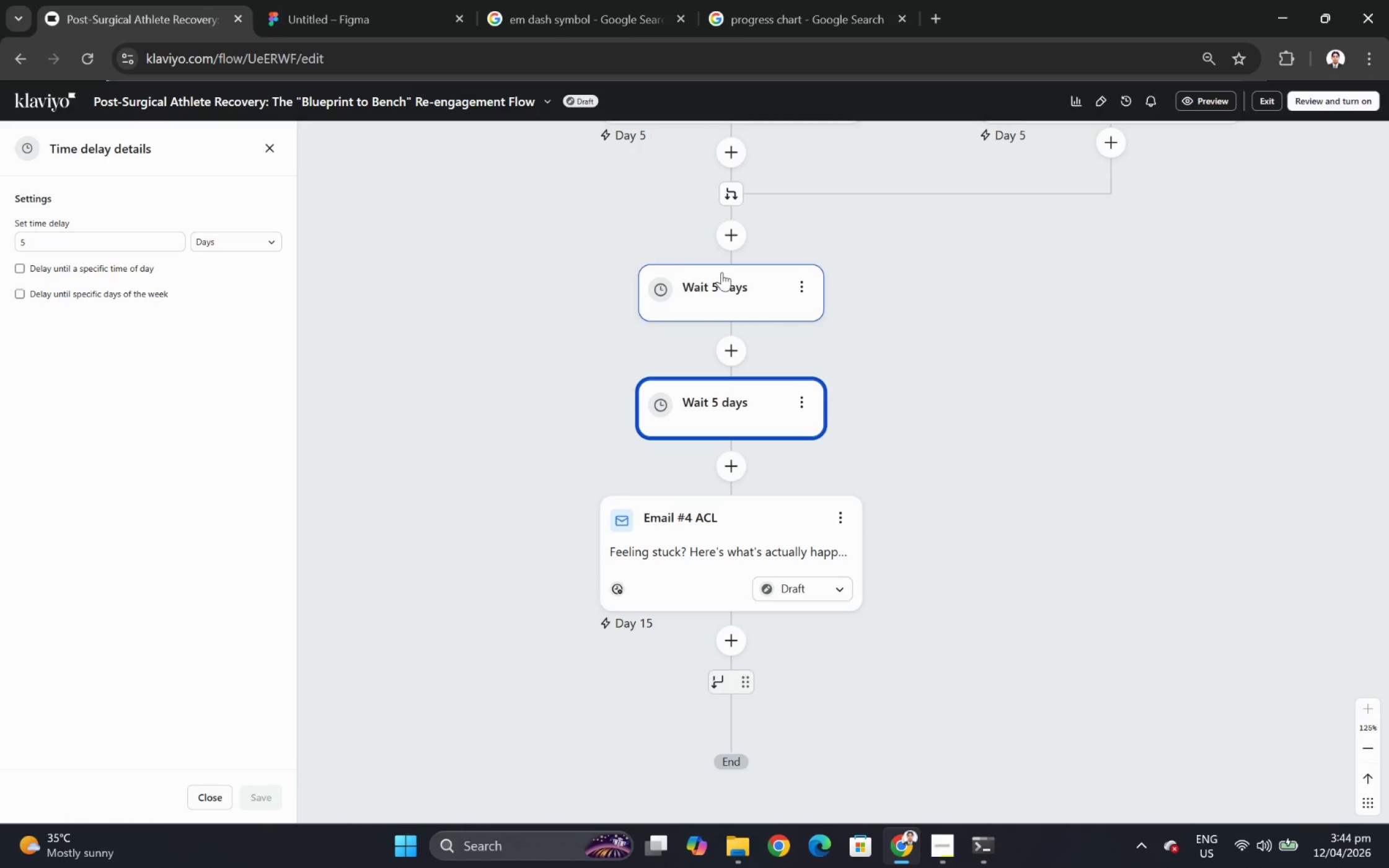 
wait(18.38)
 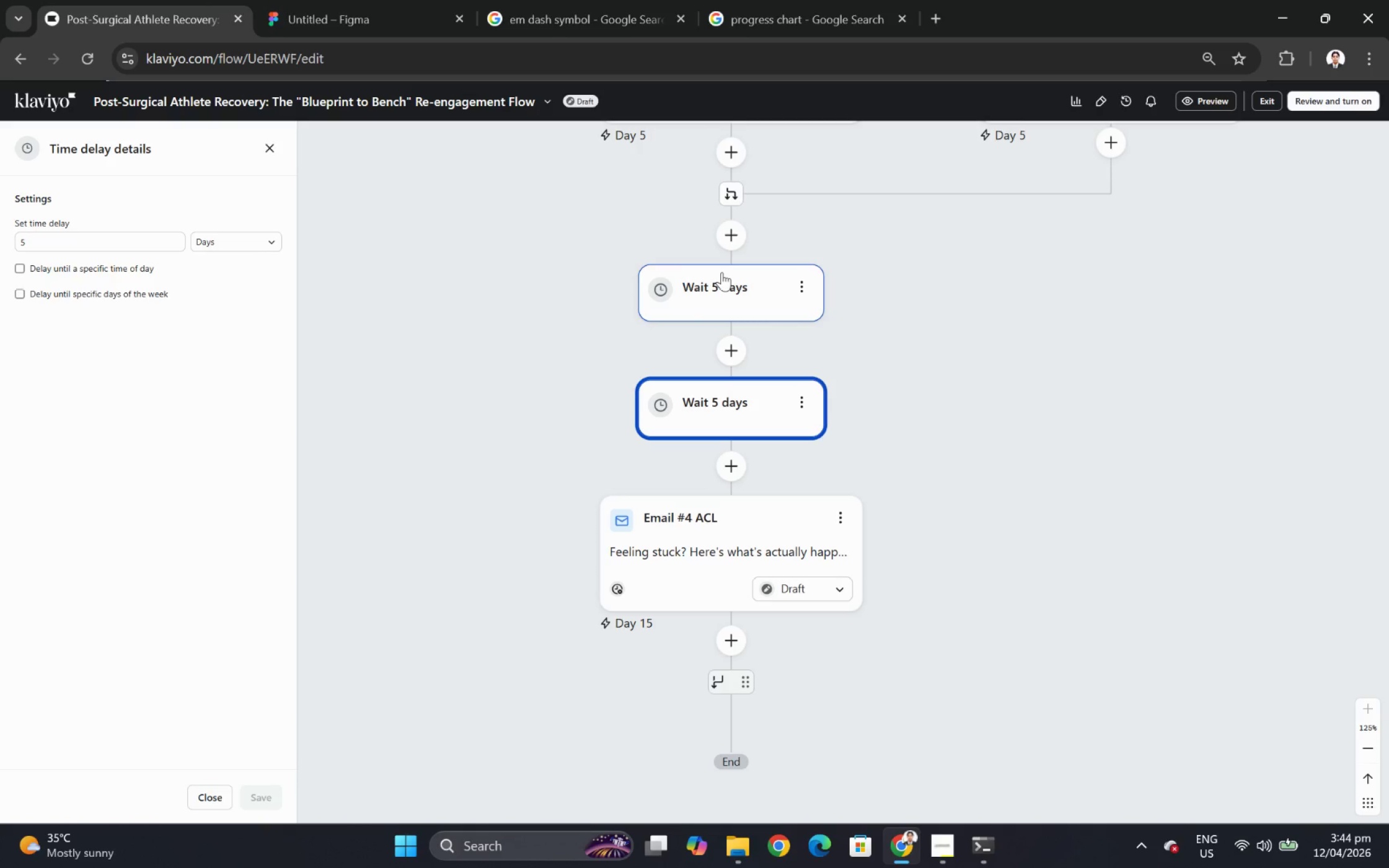 
scroll: coordinate [842, 377], scroll_direction: down, amount: 2.0
 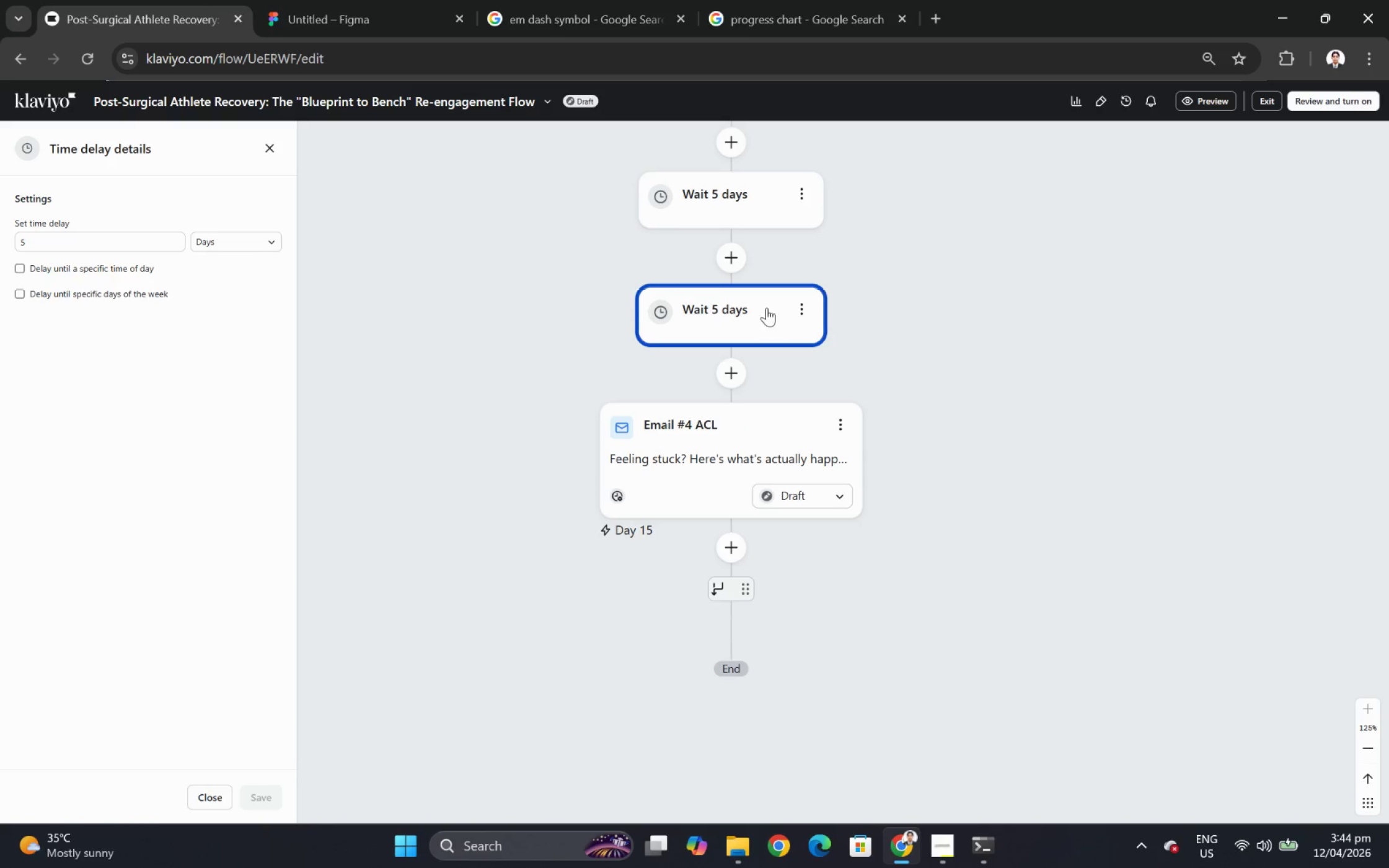 
left_click_drag(start_coordinate=[762, 298], to_coordinate=[777, 548])
 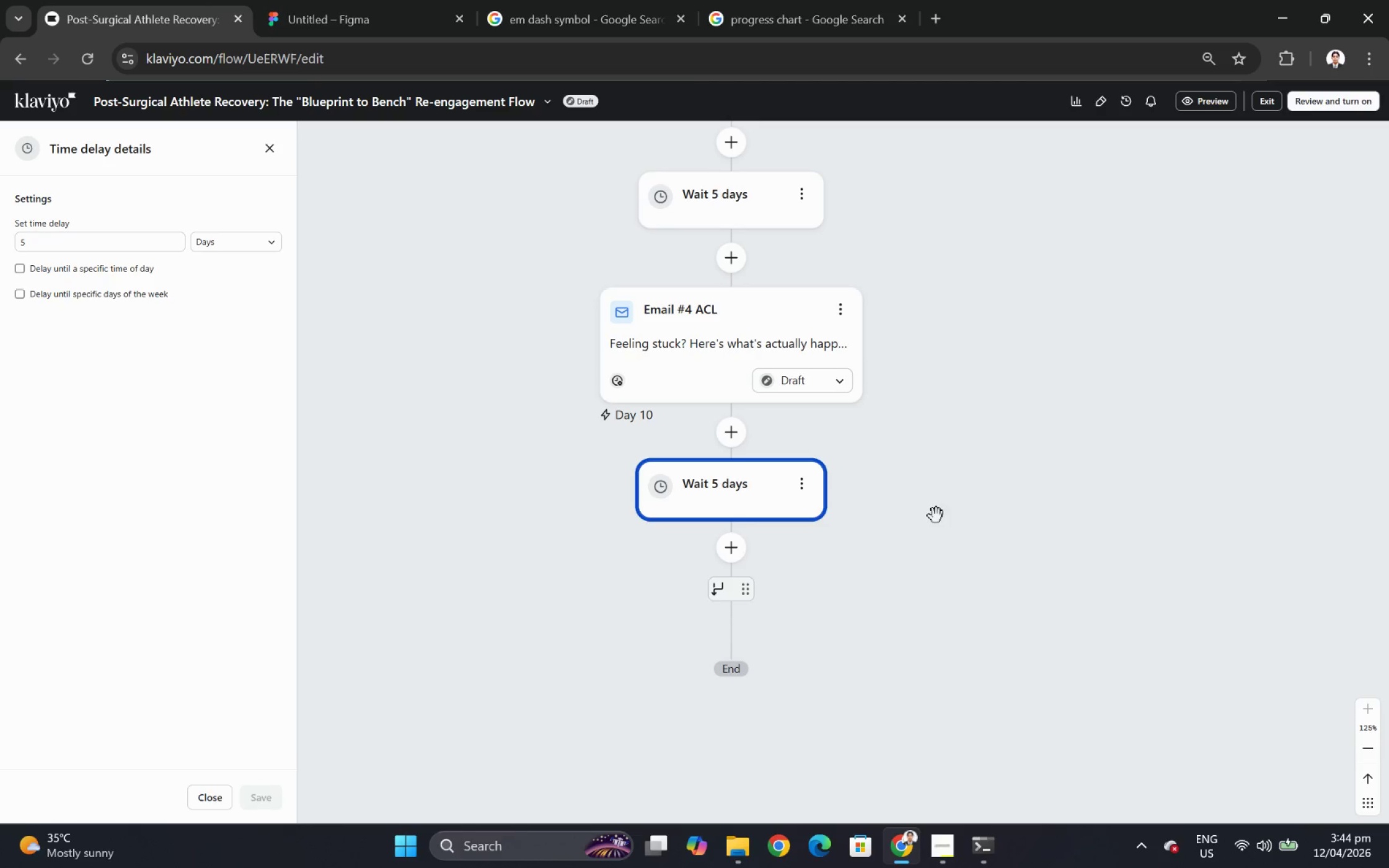 
scroll: coordinate [951, 511], scroll_direction: up, amount: 9.0
 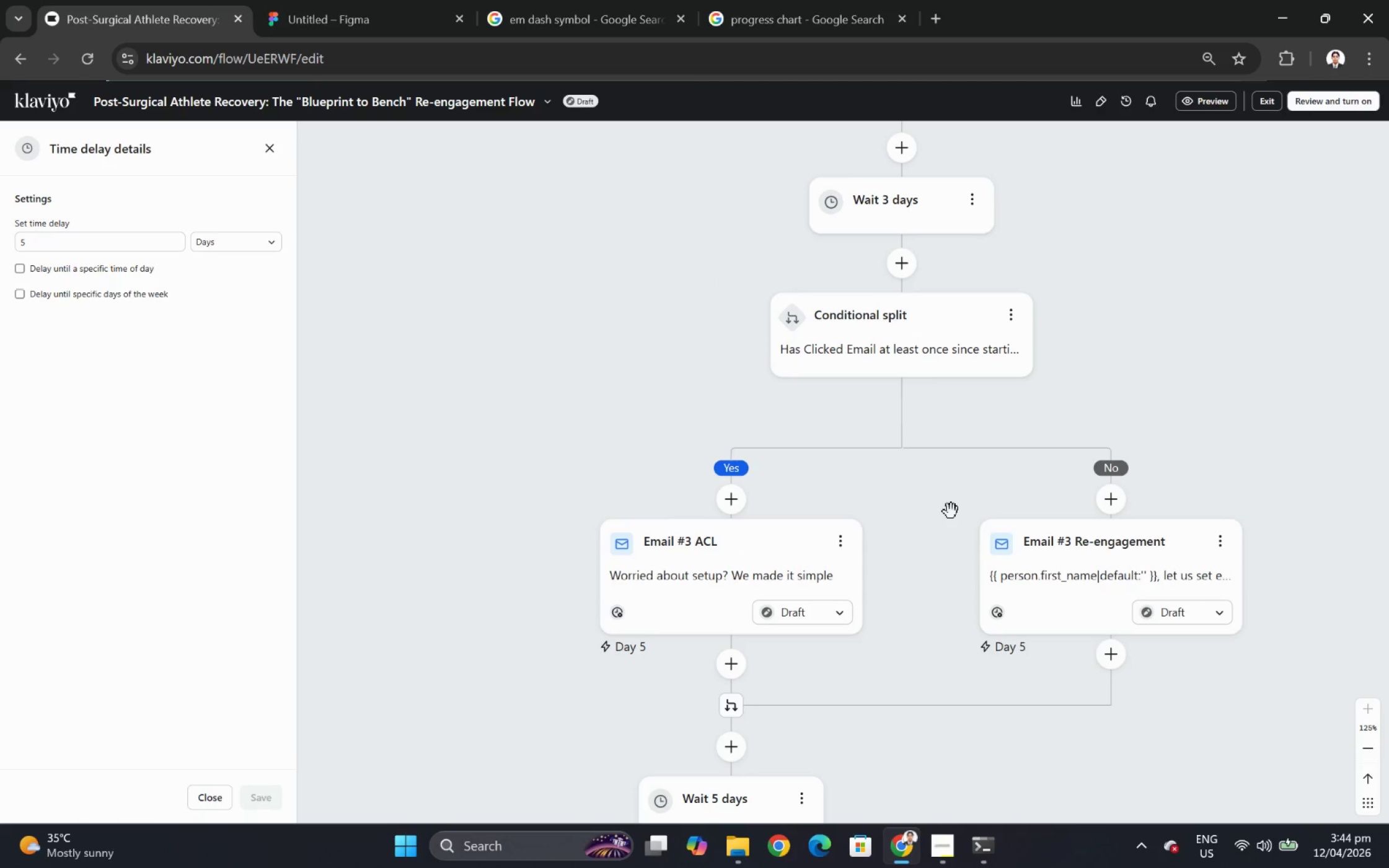 
hold_key(key=ControlLeft, duration=0.91)
 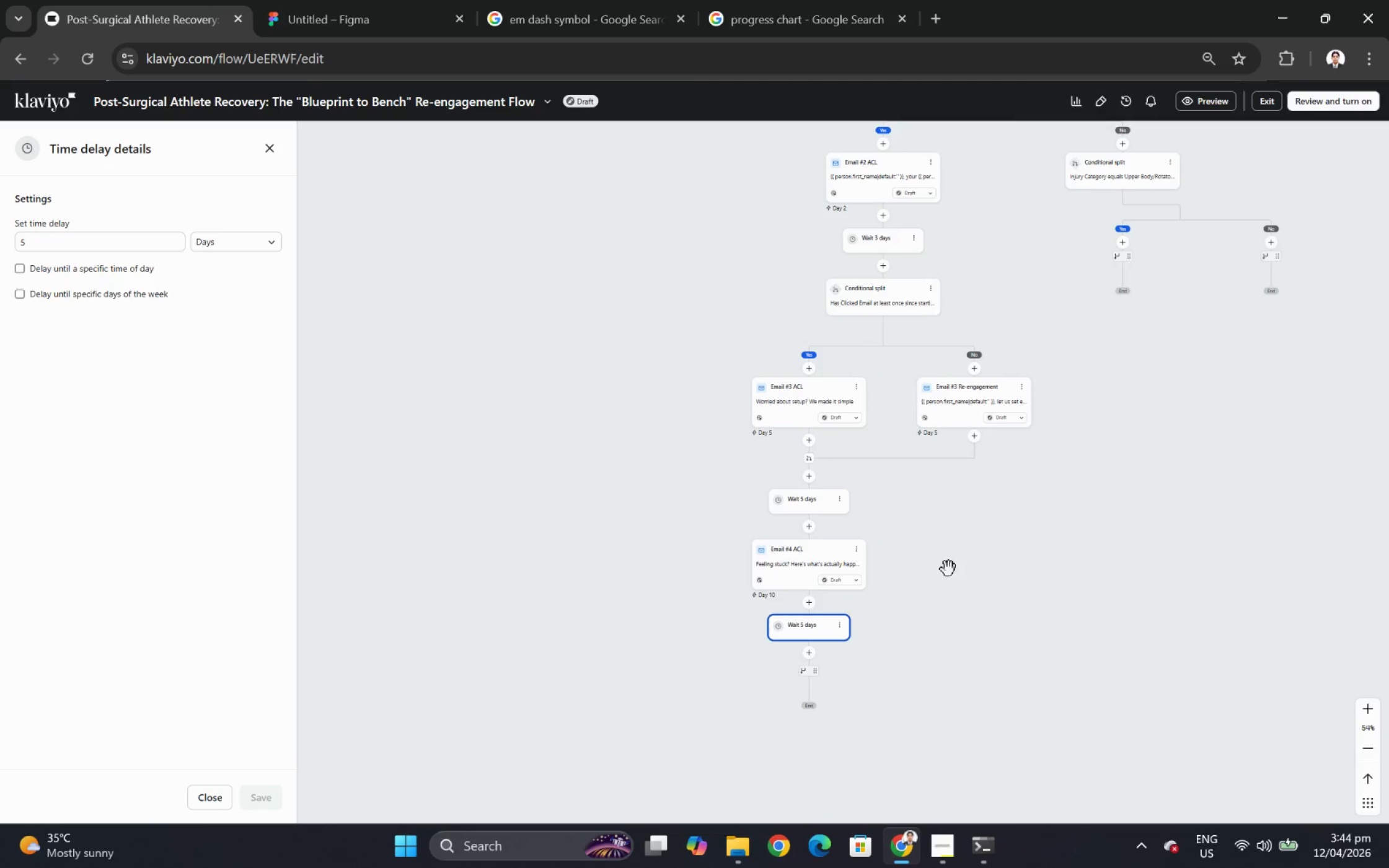 
hold_key(key=ControlLeft, duration=0.45)
 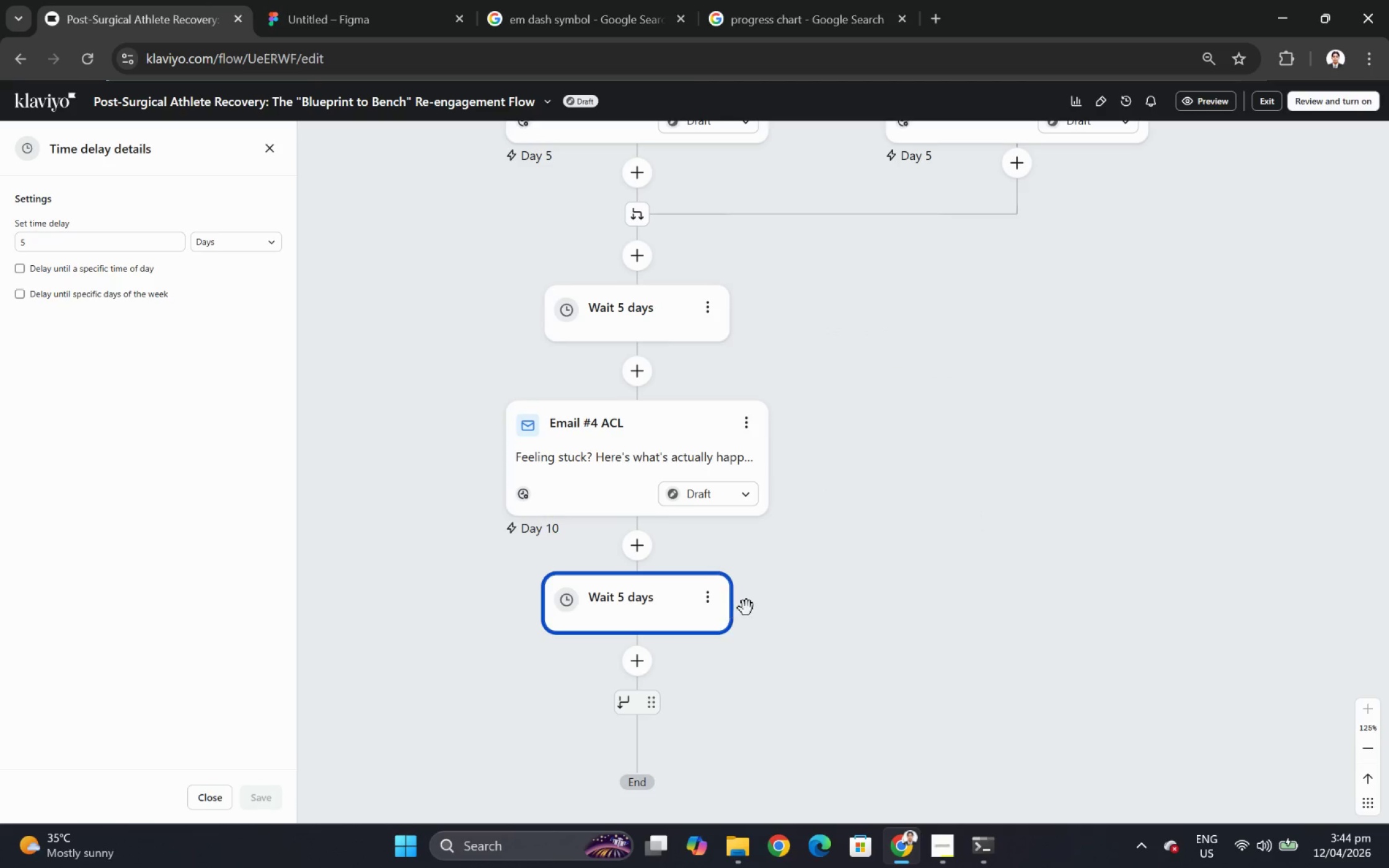 
scroll: coordinate [948, 528], scroll_direction: down, amount: 7.0
 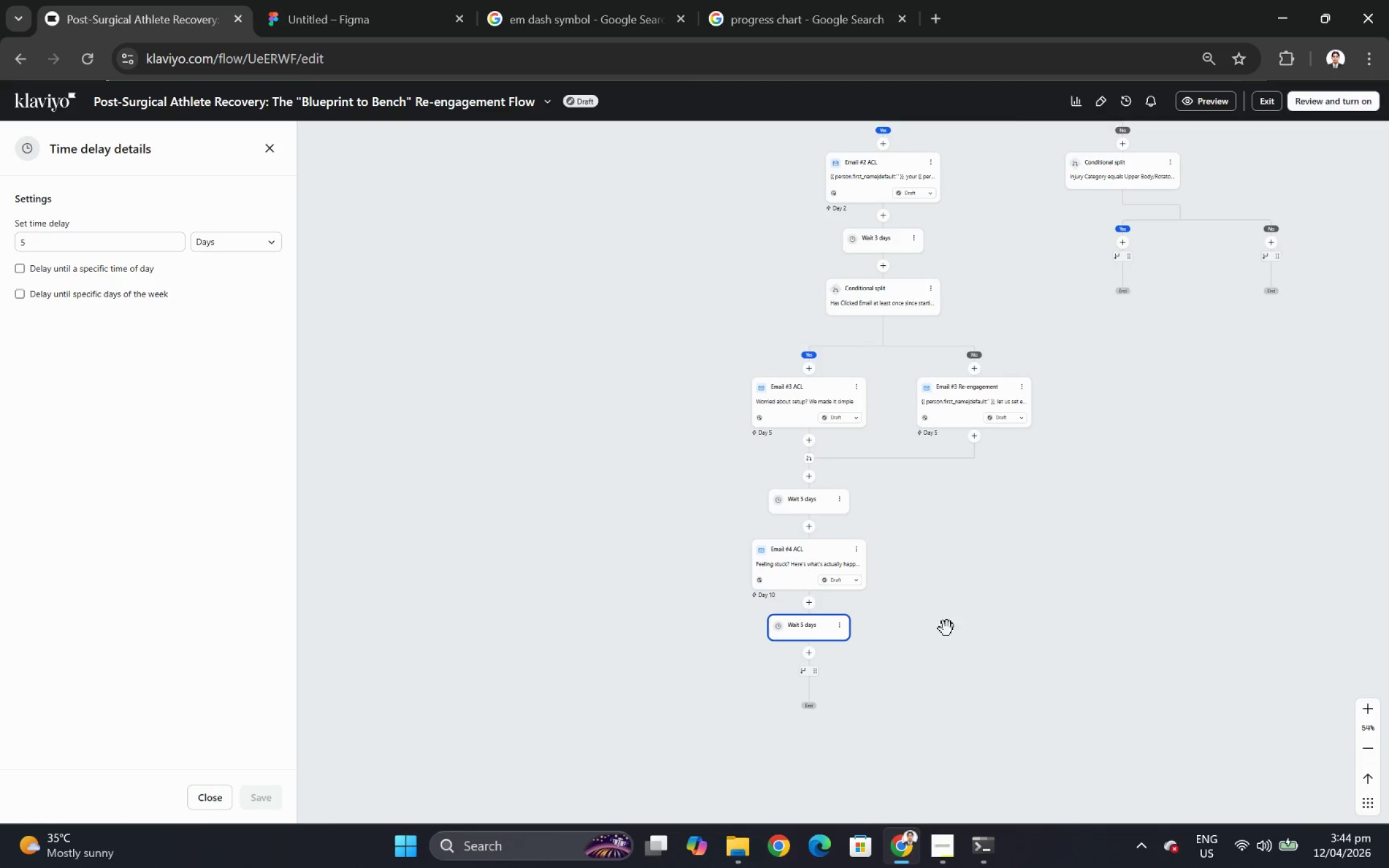 
scroll: coordinate [939, 648], scroll_direction: up, amount: 6.0
 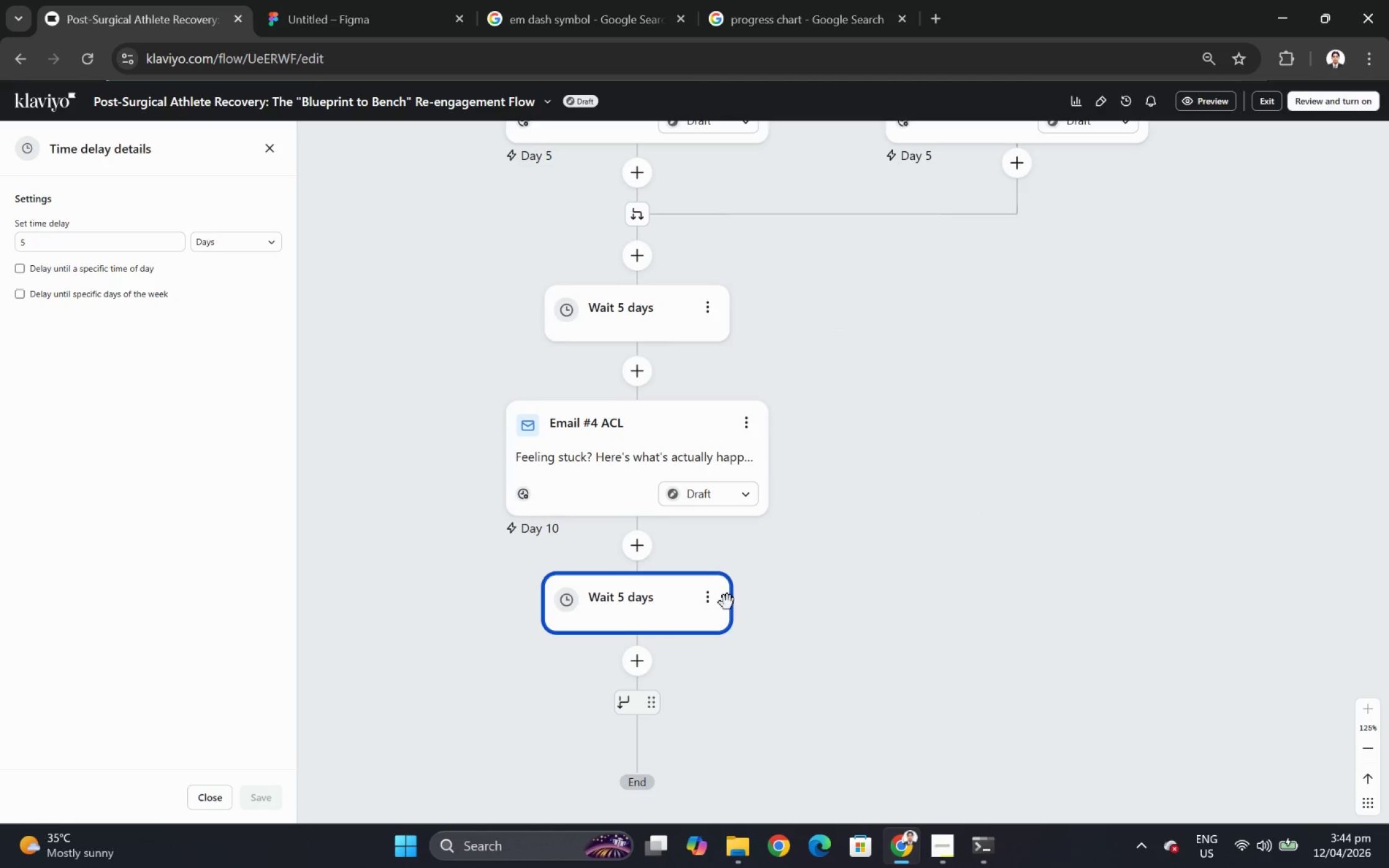 
left_click([717, 600])
 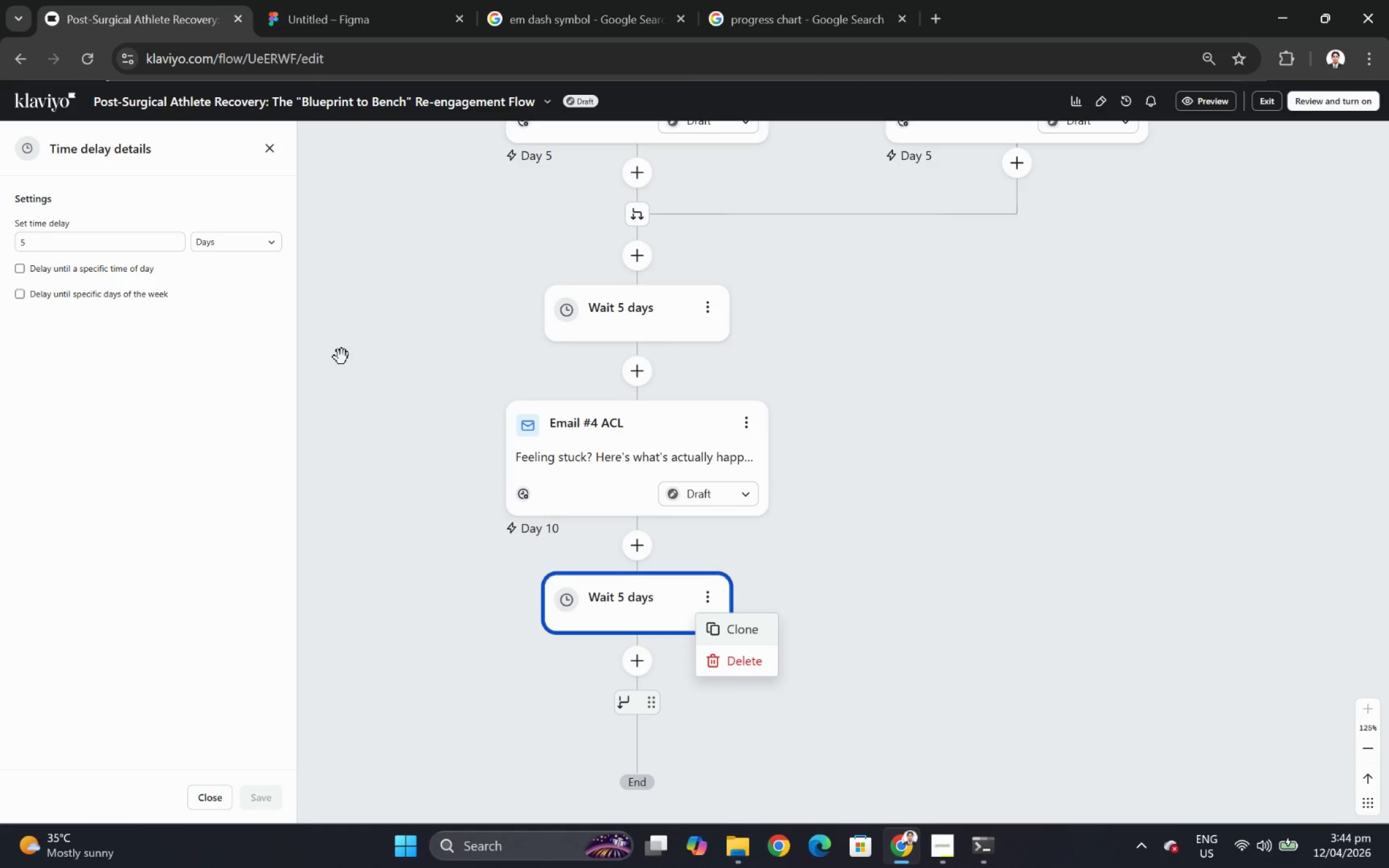 
left_click_drag(start_coordinate=[95, 236], to_coordinate=[95, 239])
 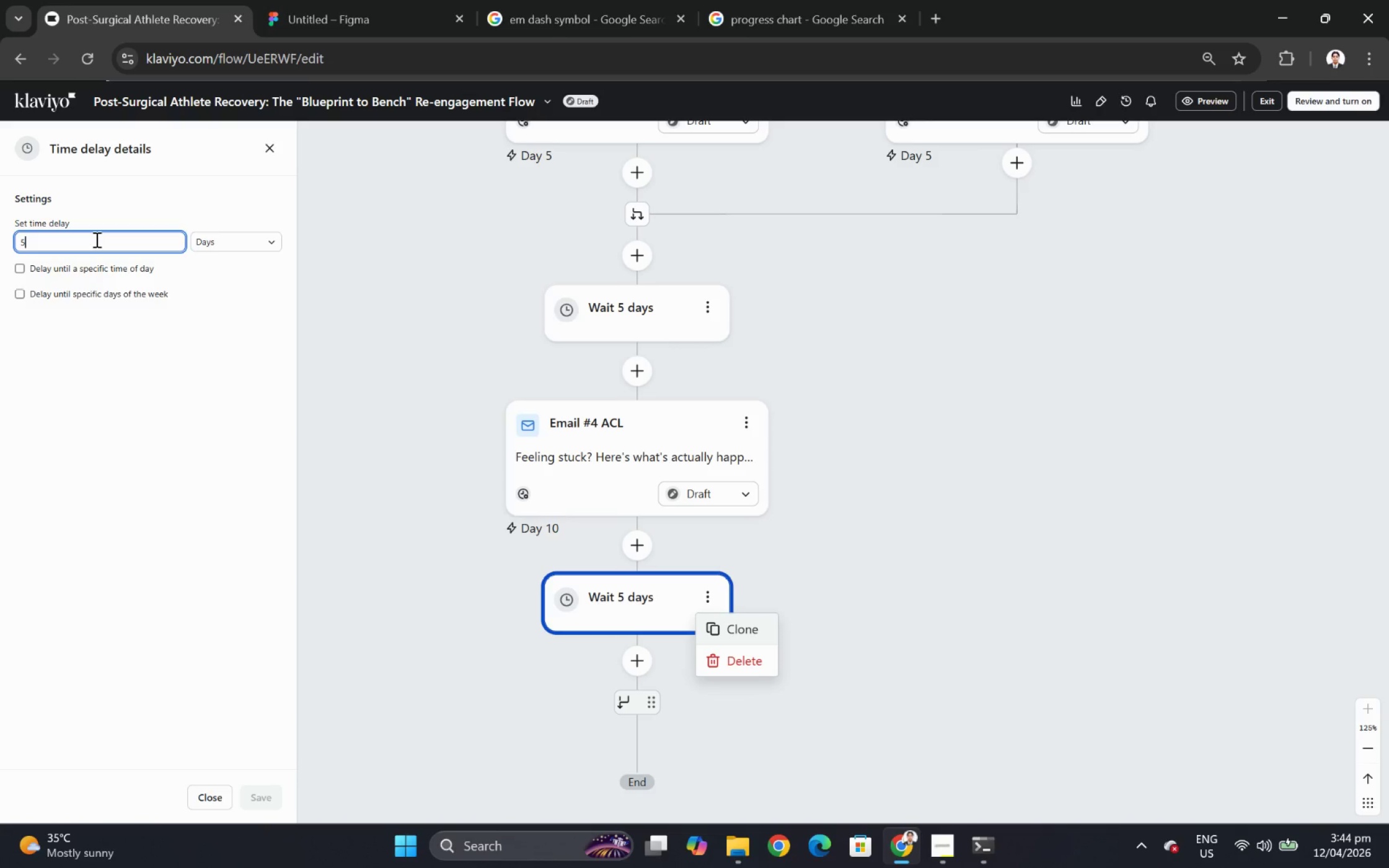 
double_click([95, 239])
 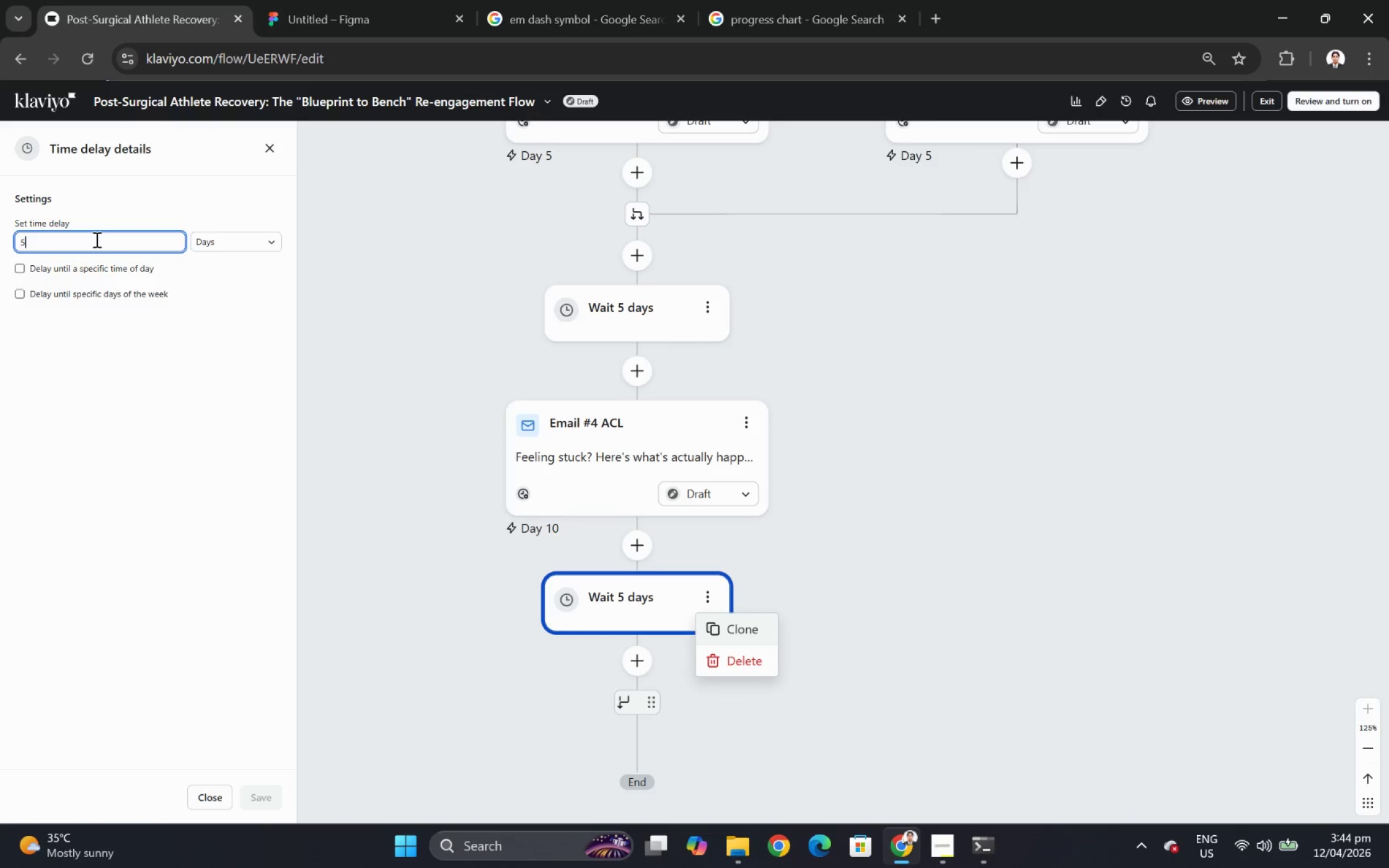 
double_click([95, 239])
 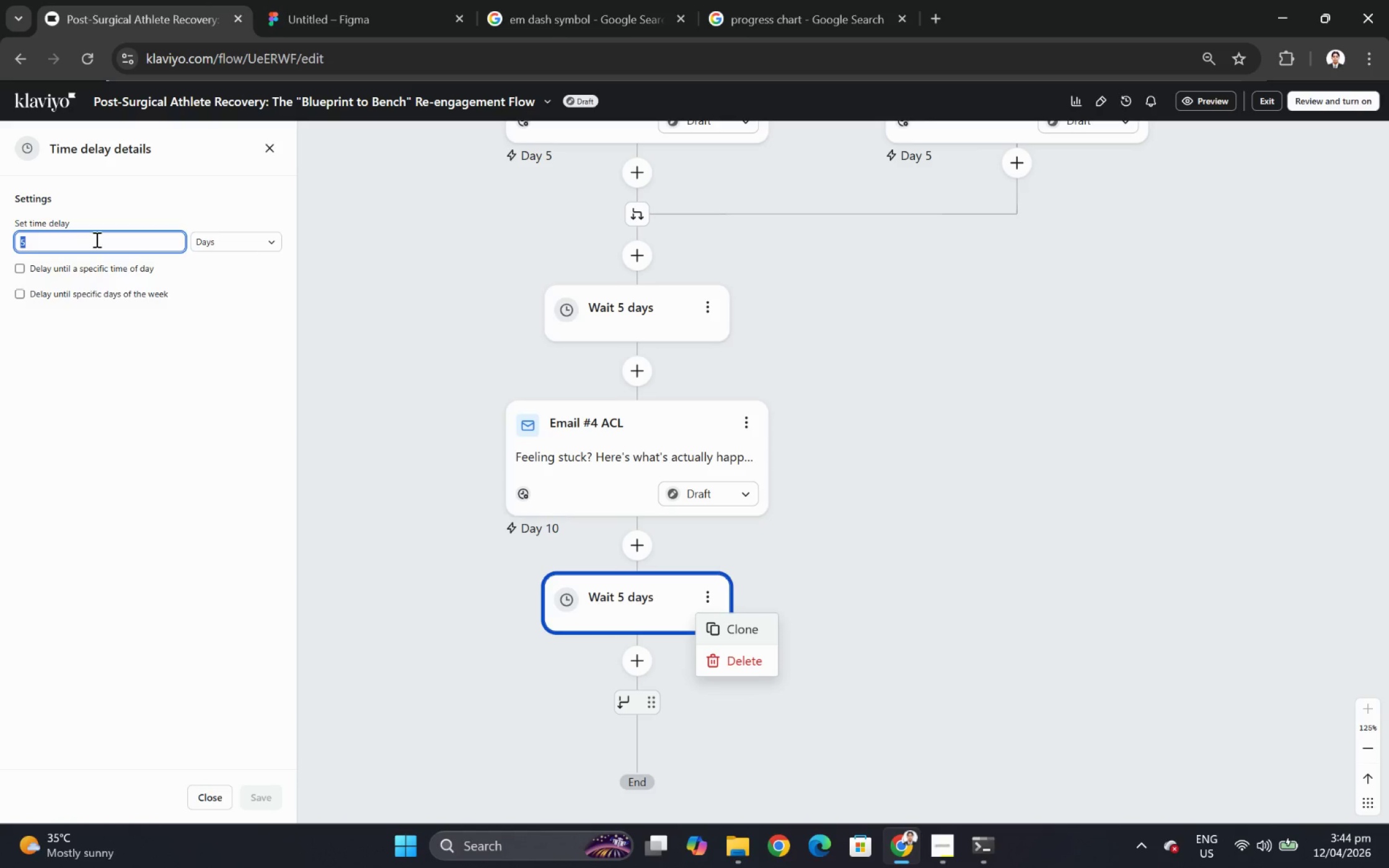 
key(7)
 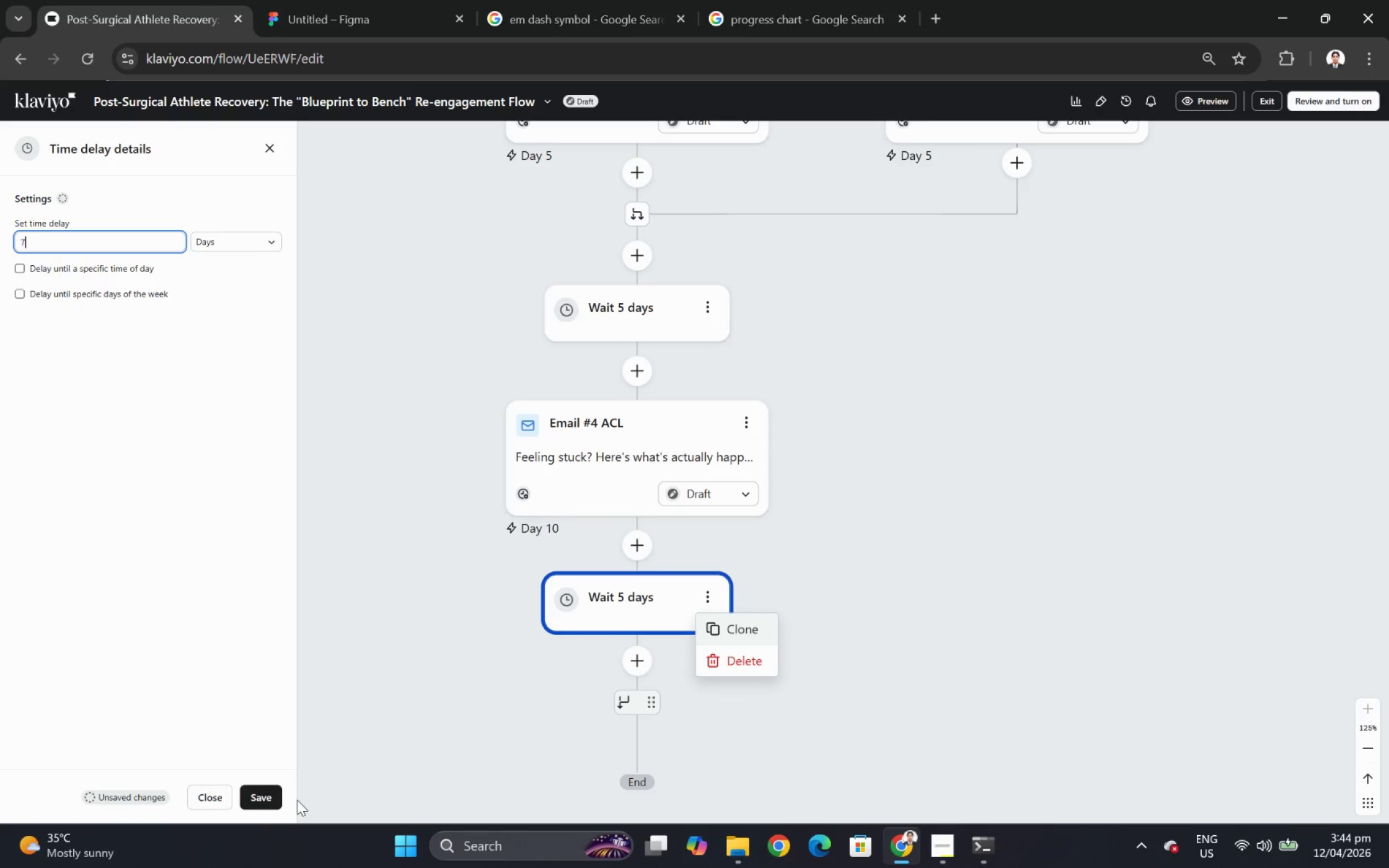 
left_click([268, 801])
 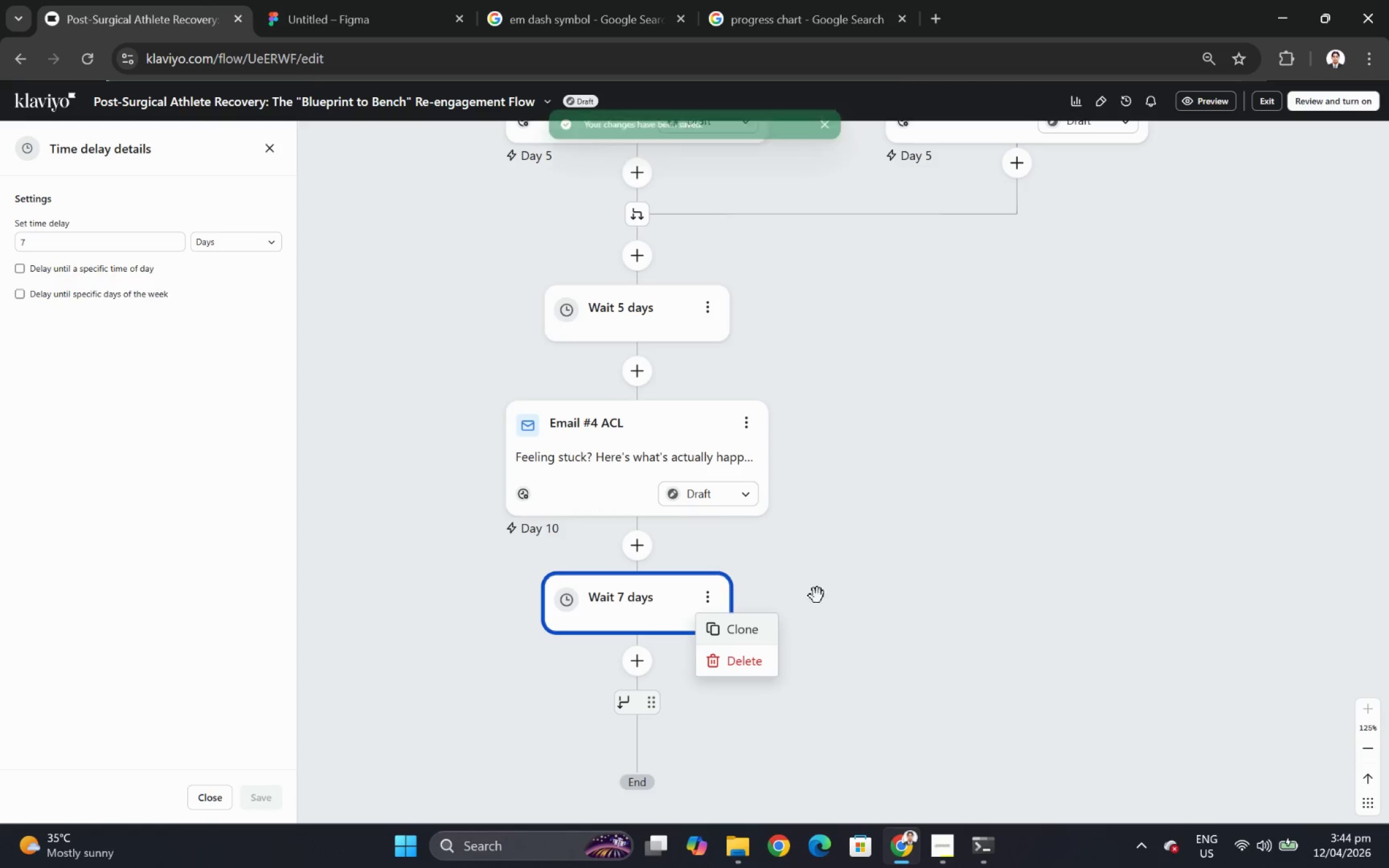 
left_click([959, 572])
 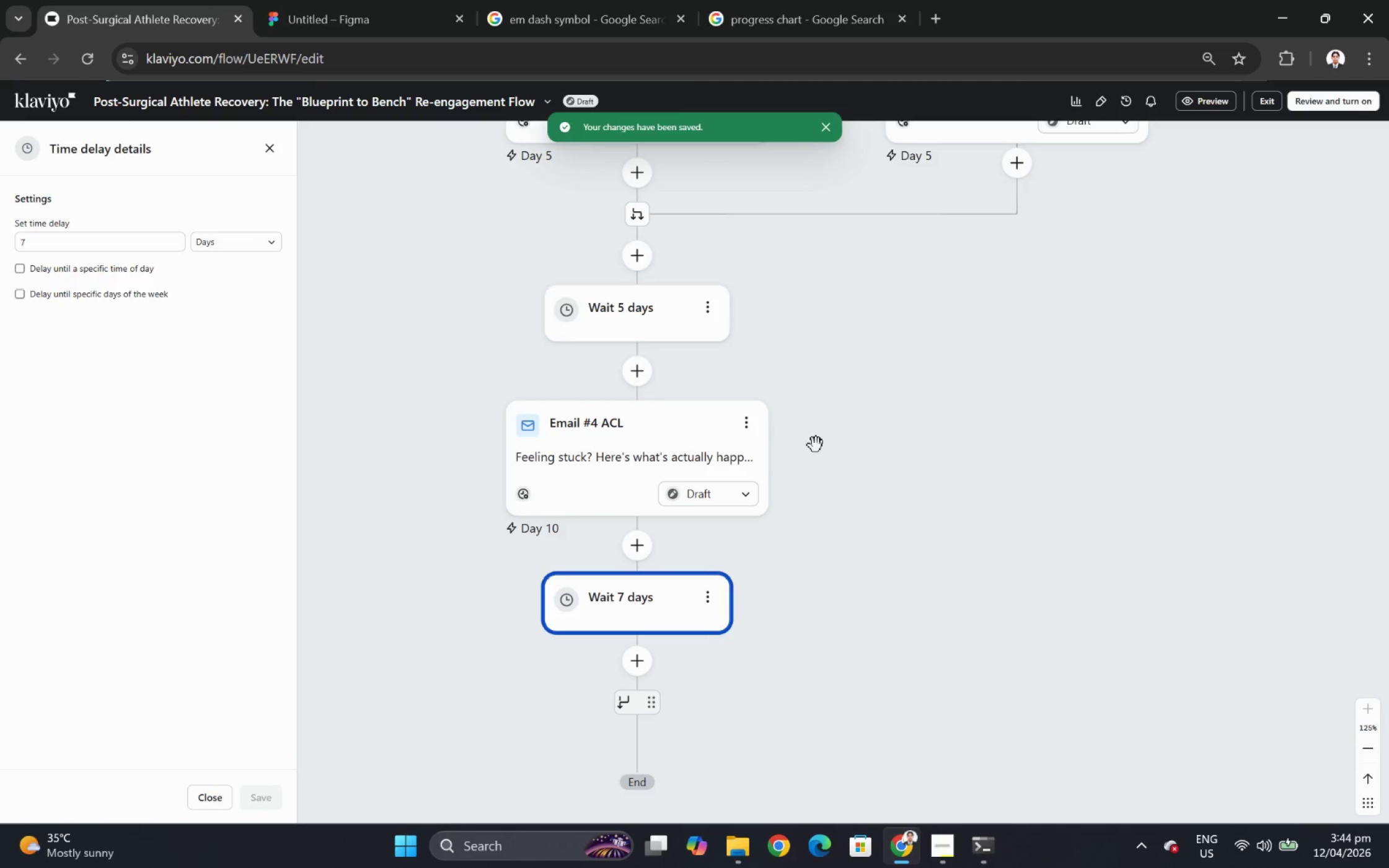 
left_click([742, 427])
 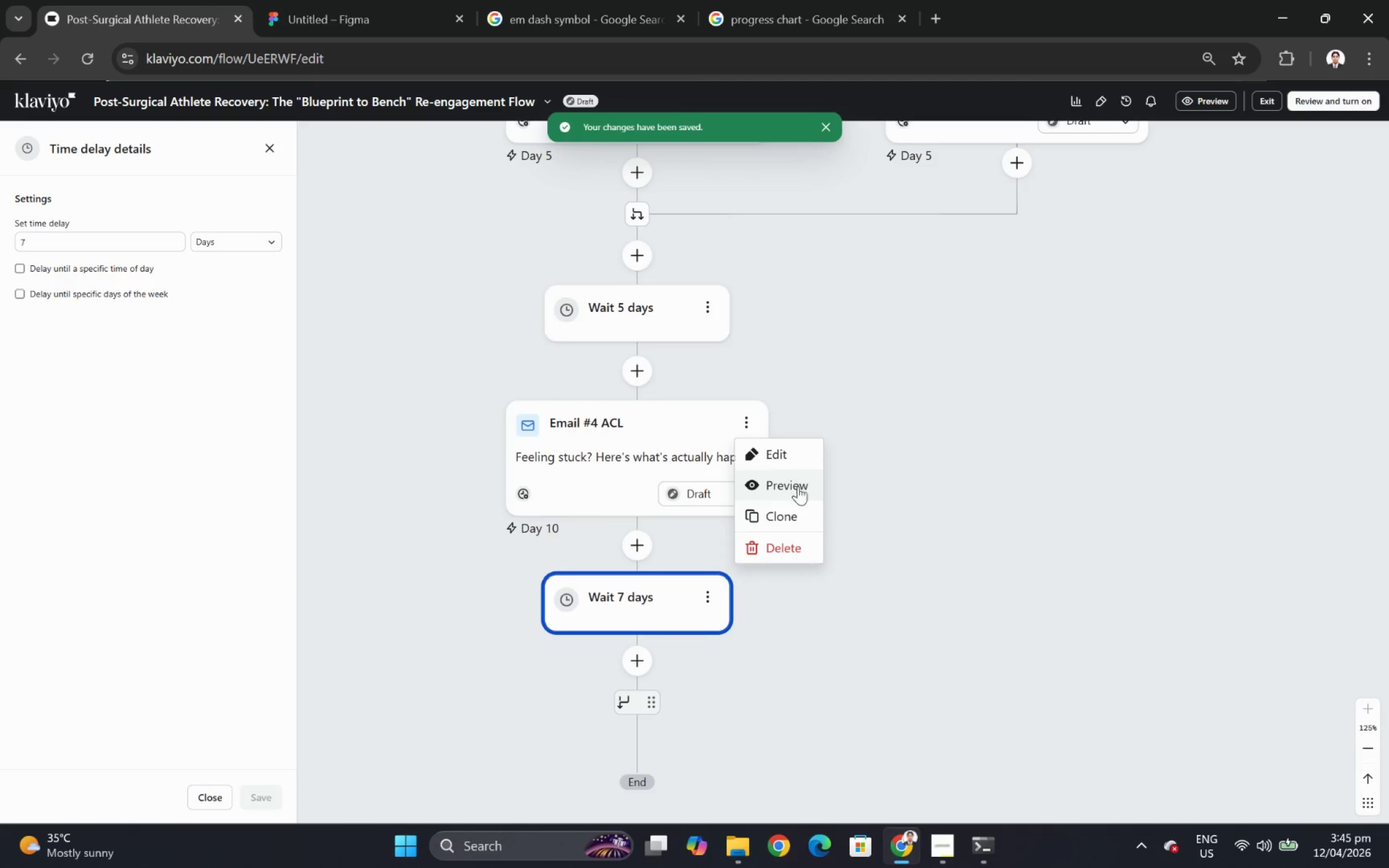 
left_click([800, 517])
 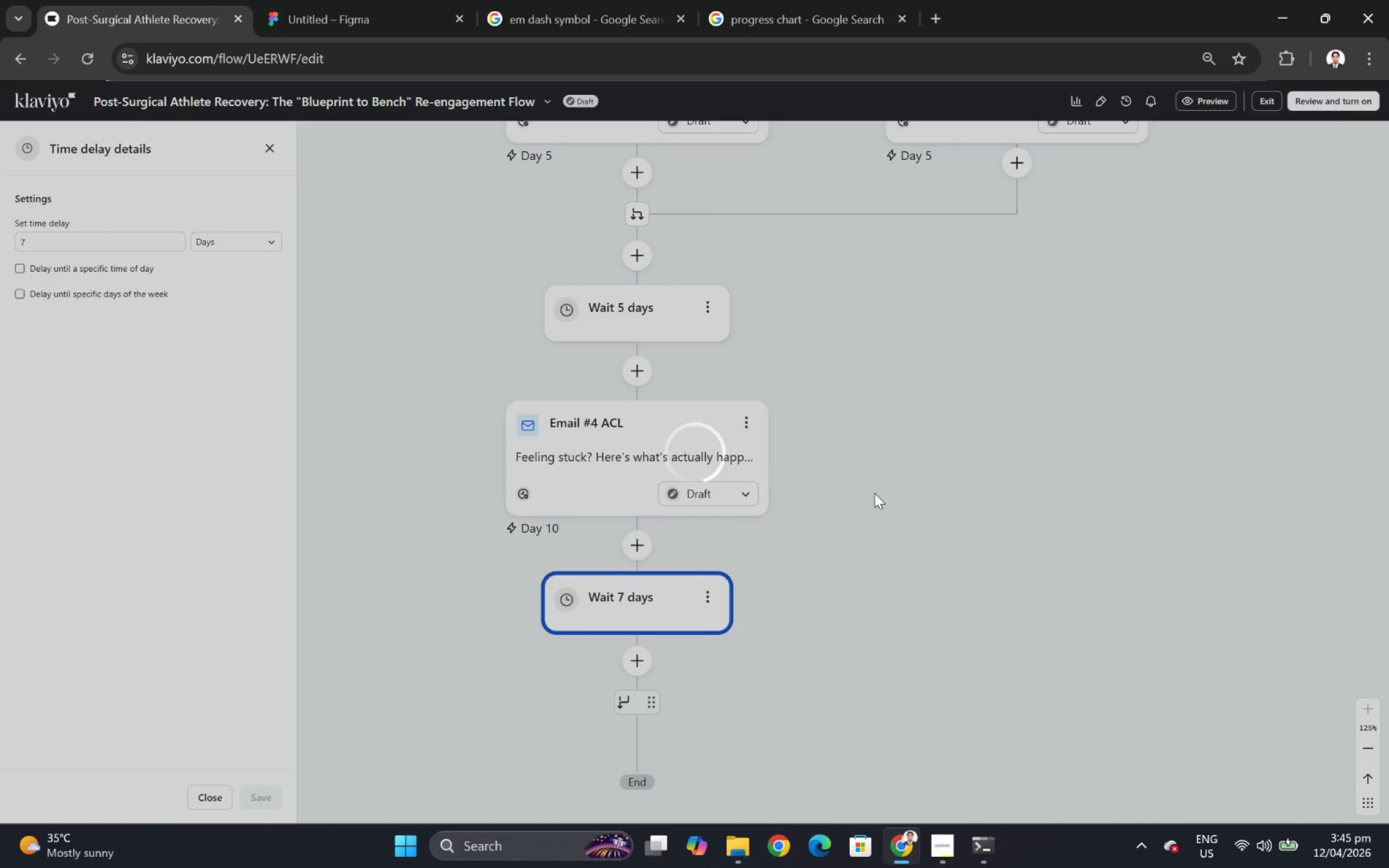 
wait(6.03)
 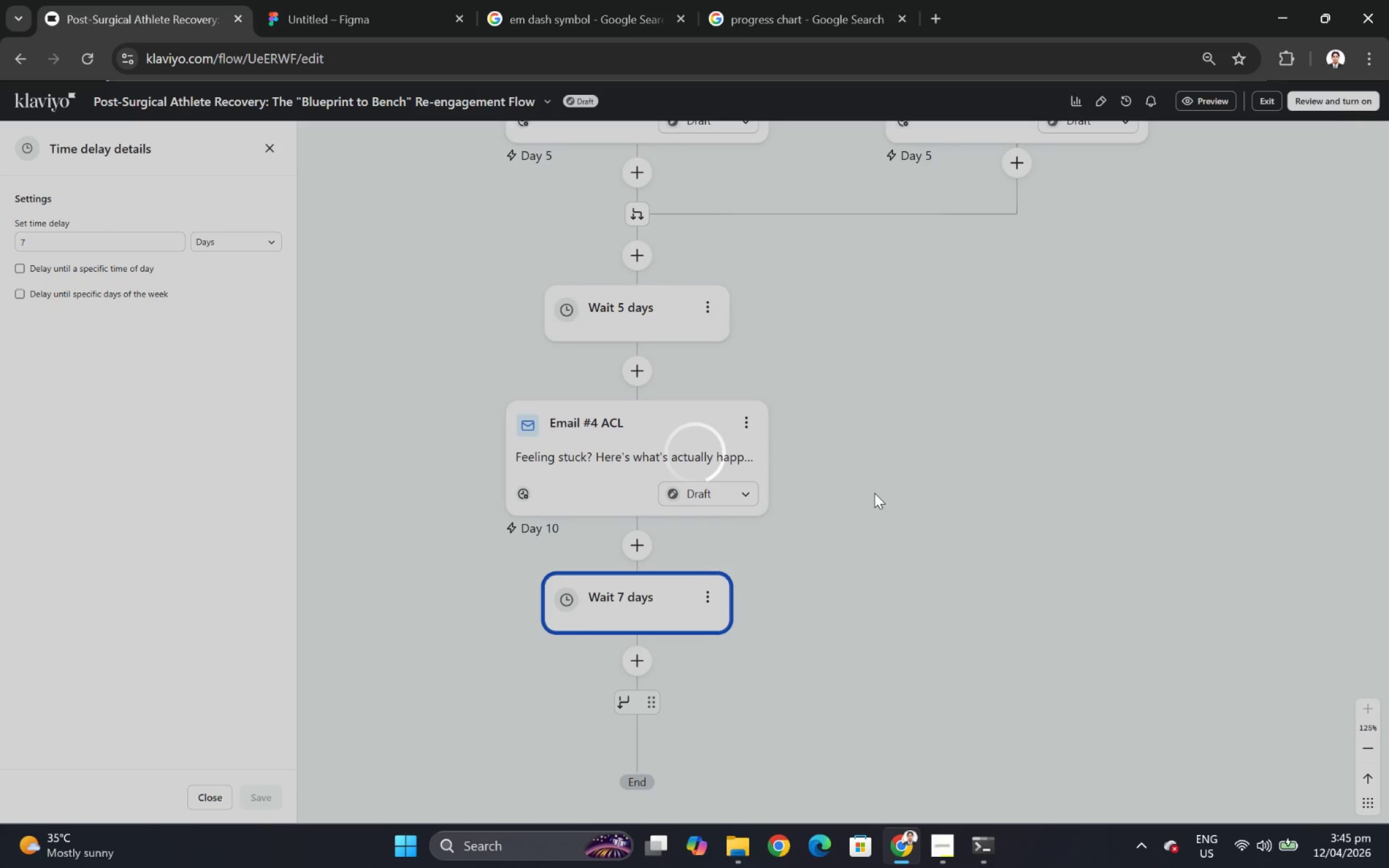 
scroll: coordinate [852, 478], scroll_direction: down, amount: 6.0
 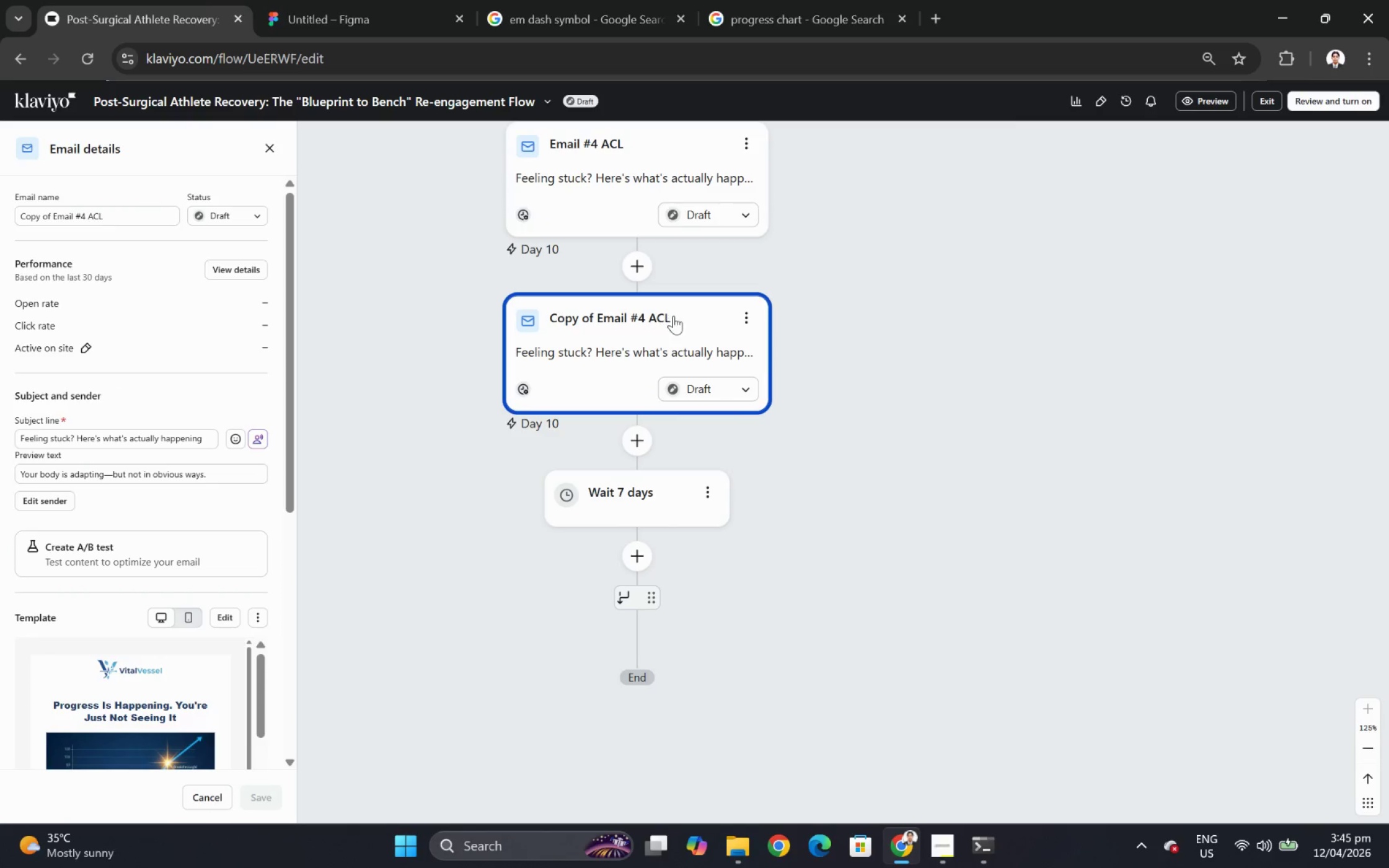 
left_click_drag(start_coordinate=[682, 309], to_coordinate=[670, 523])
 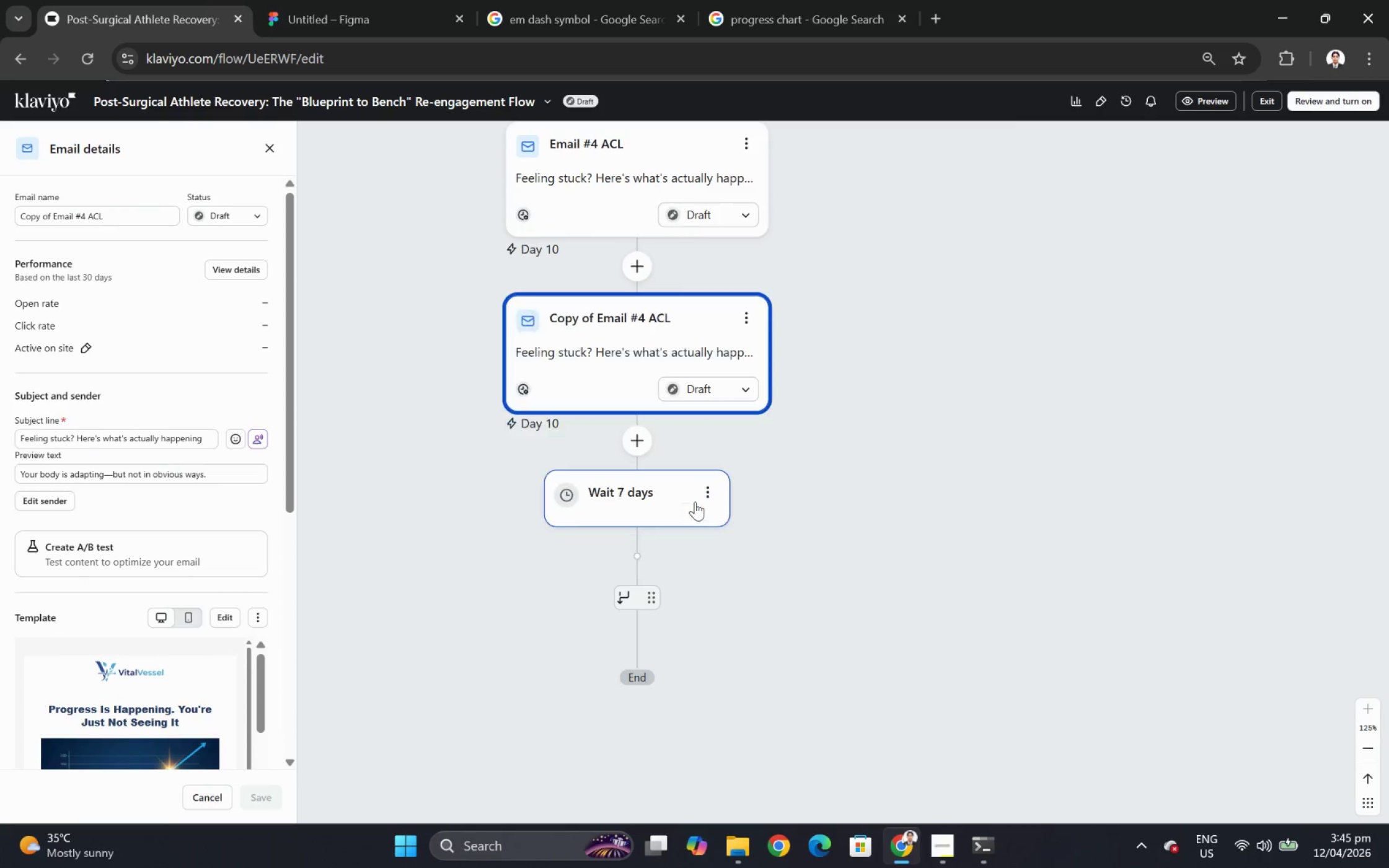 
scroll: coordinate [765, 481], scroll_direction: up, amount: 4.0
 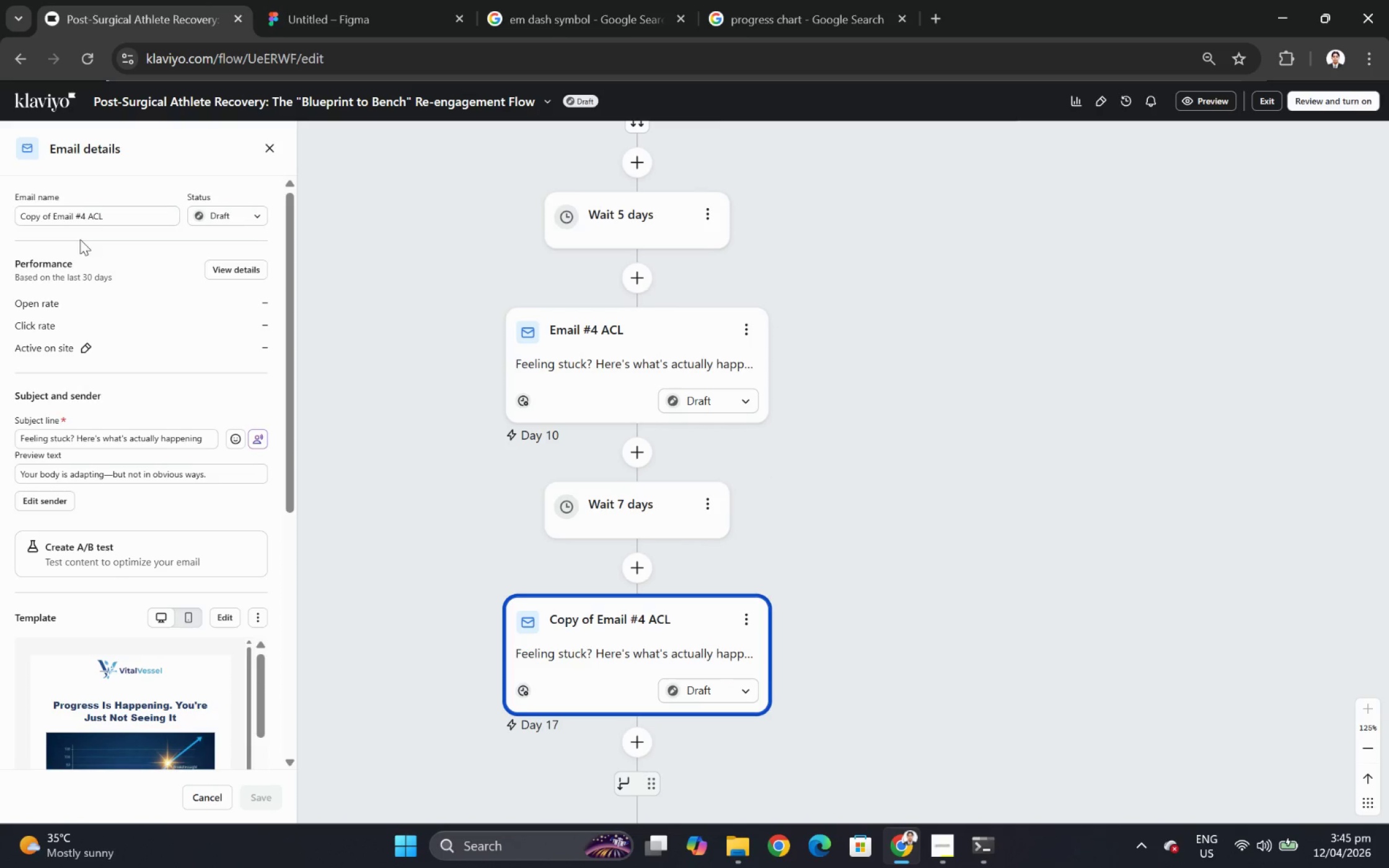 
left_click([87, 213])
 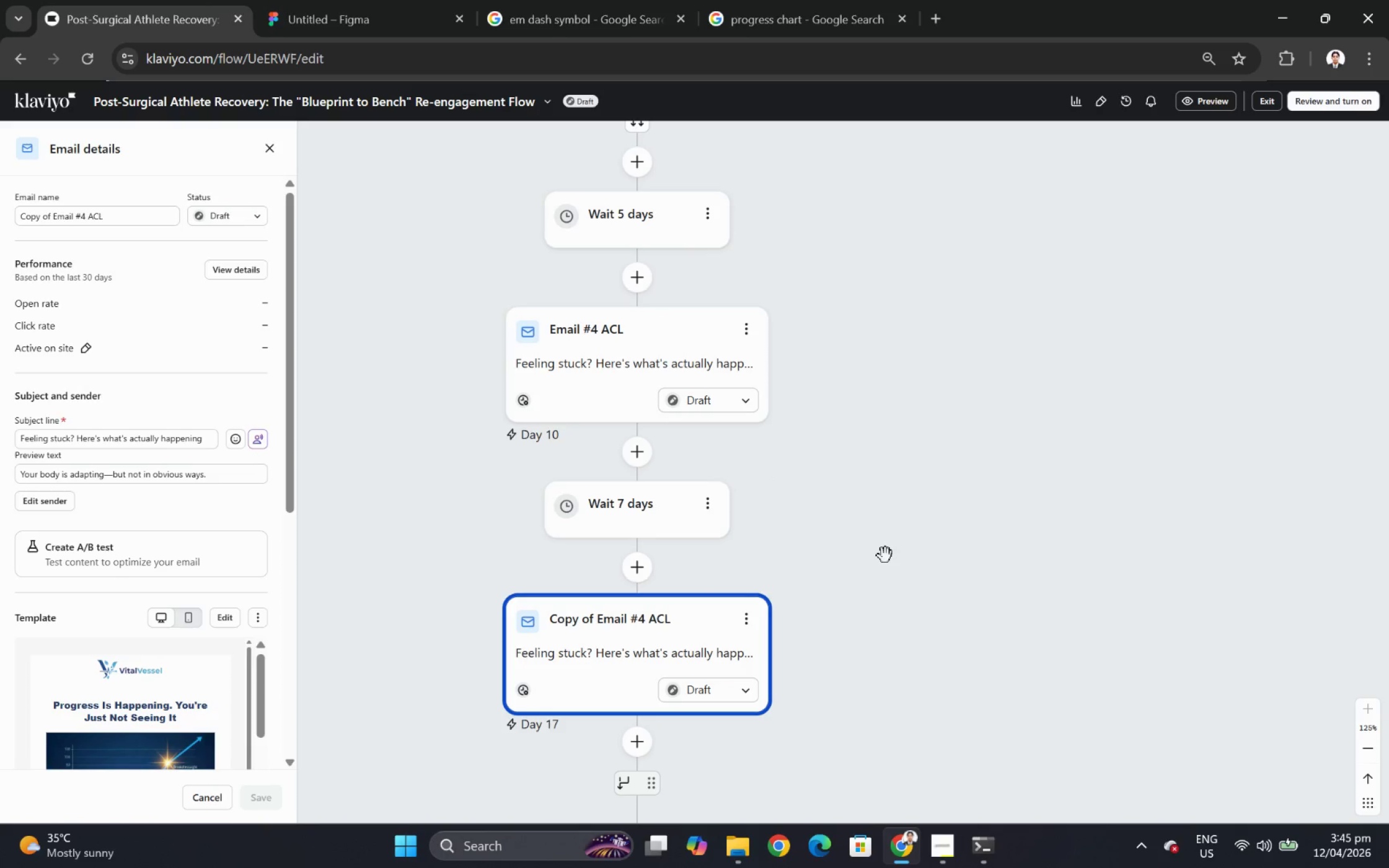 
wait(5.81)
 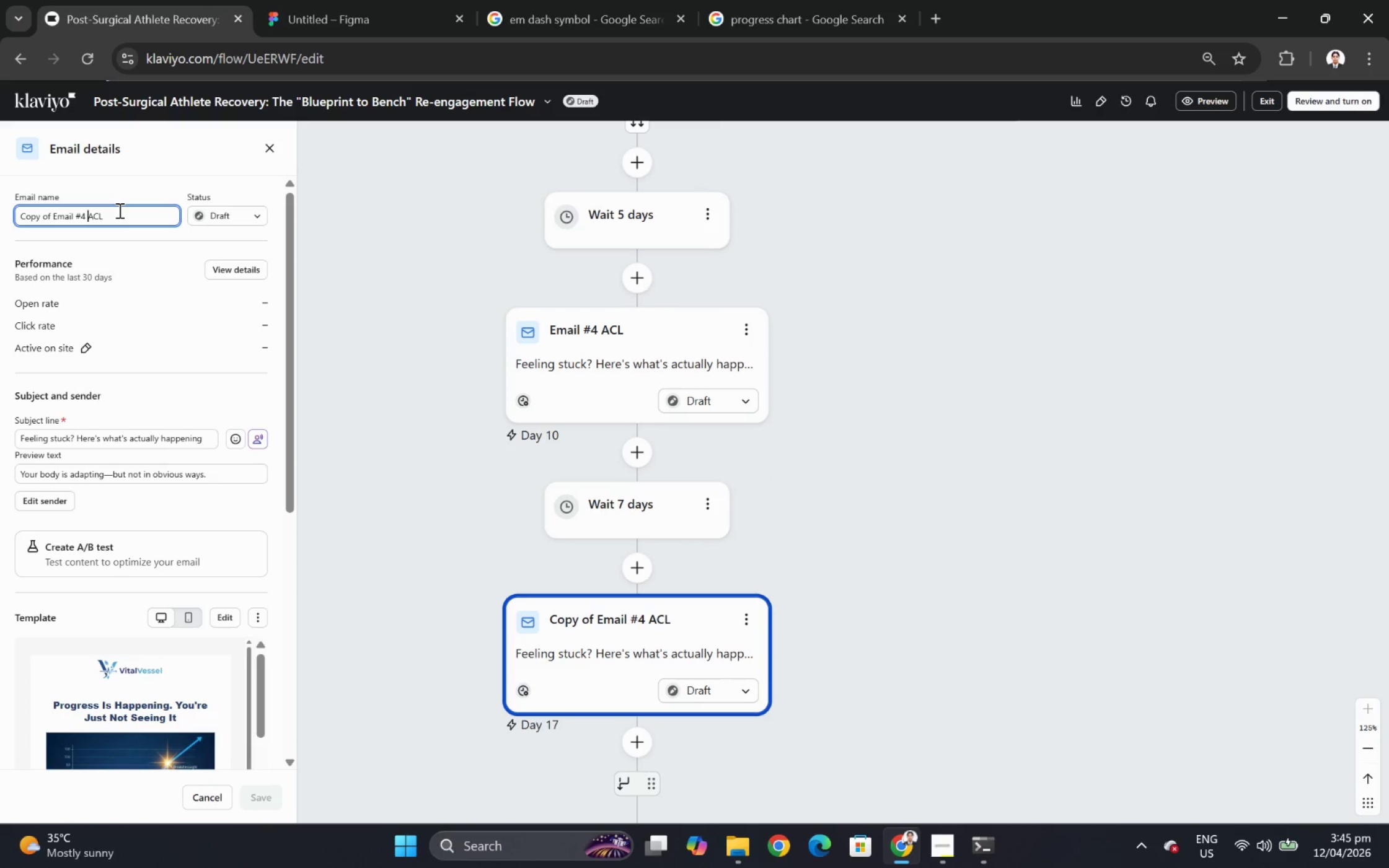 
left_click([739, 619])
 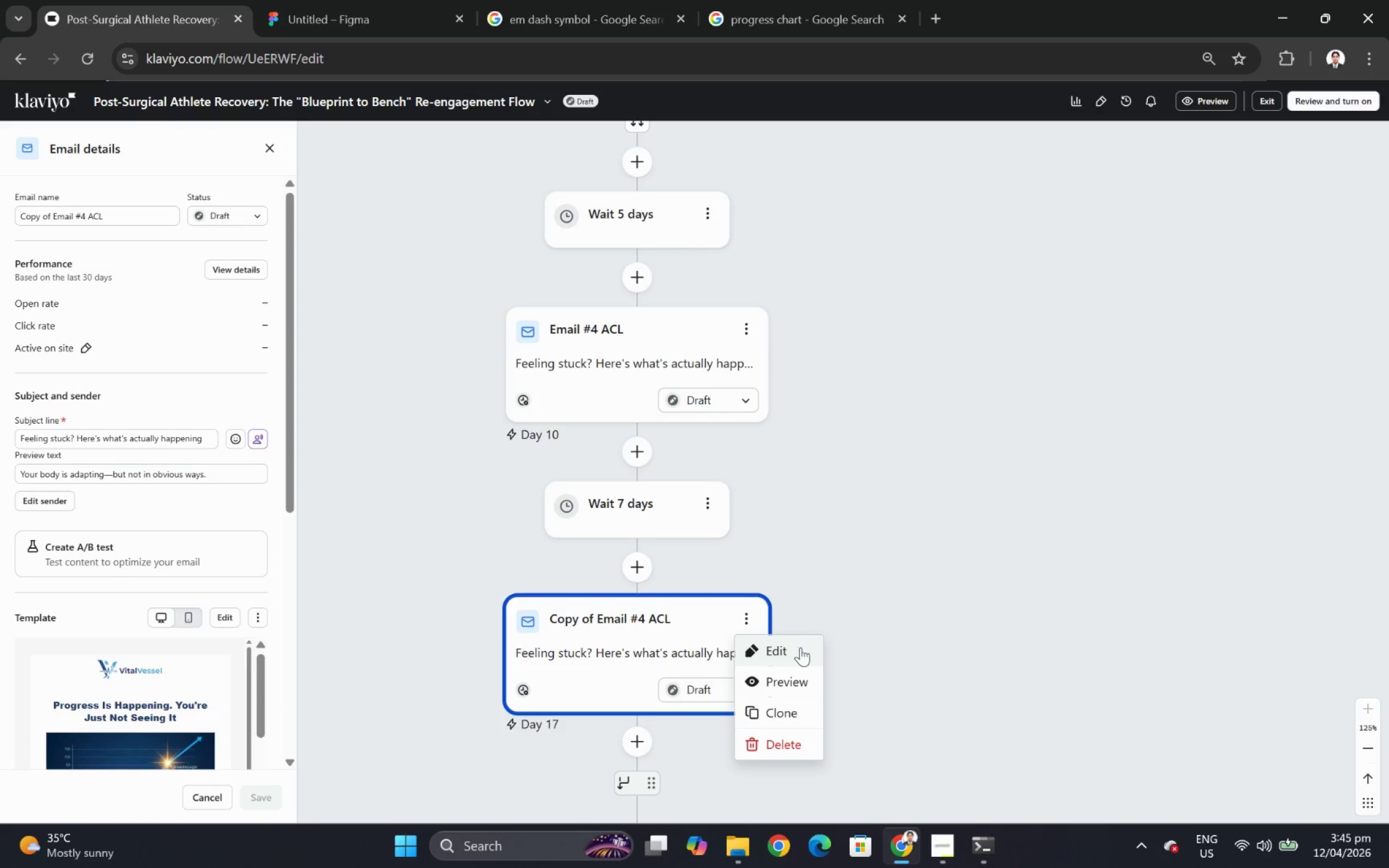 
left_click([803, 656])
 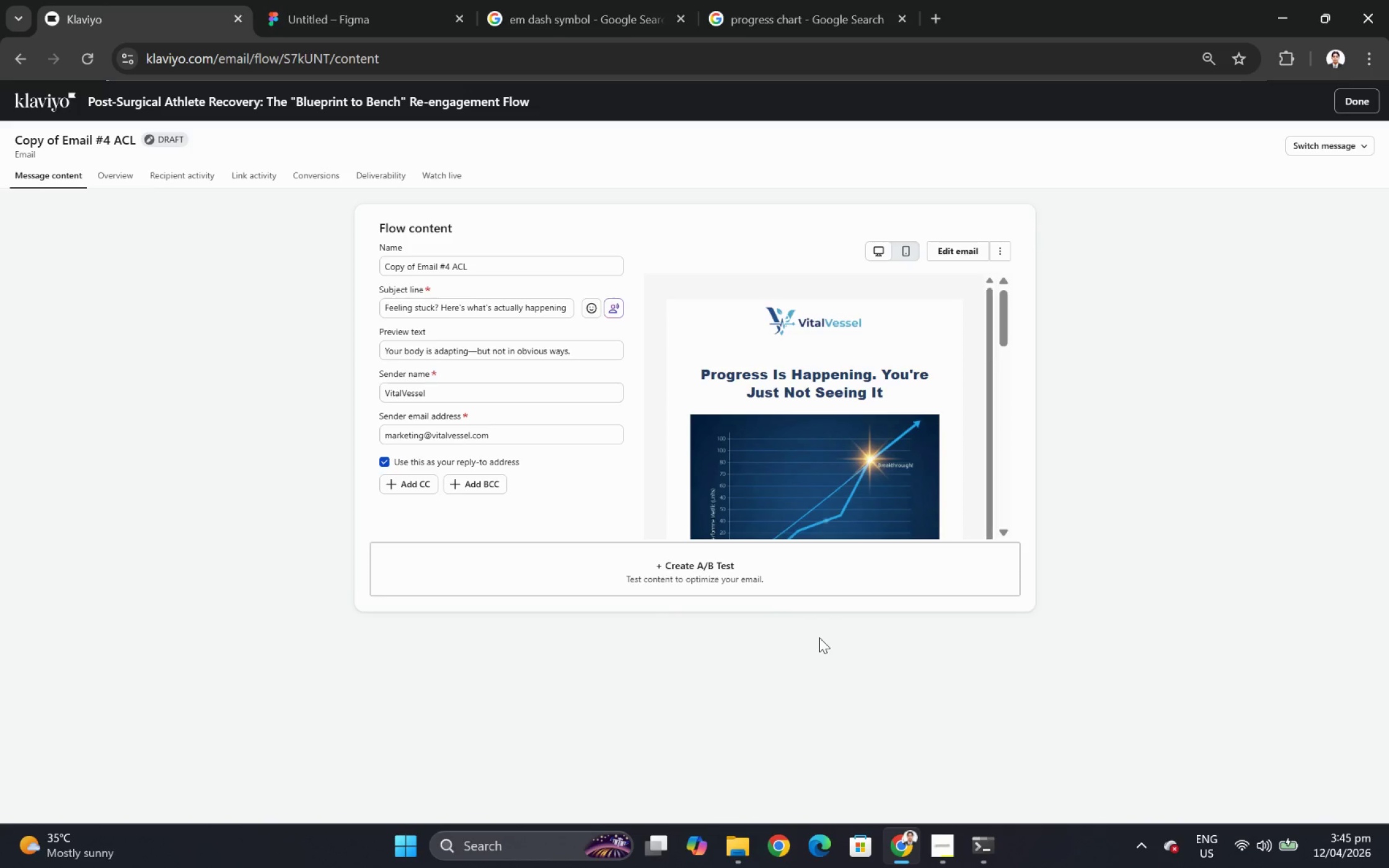 
wait(17.72)
 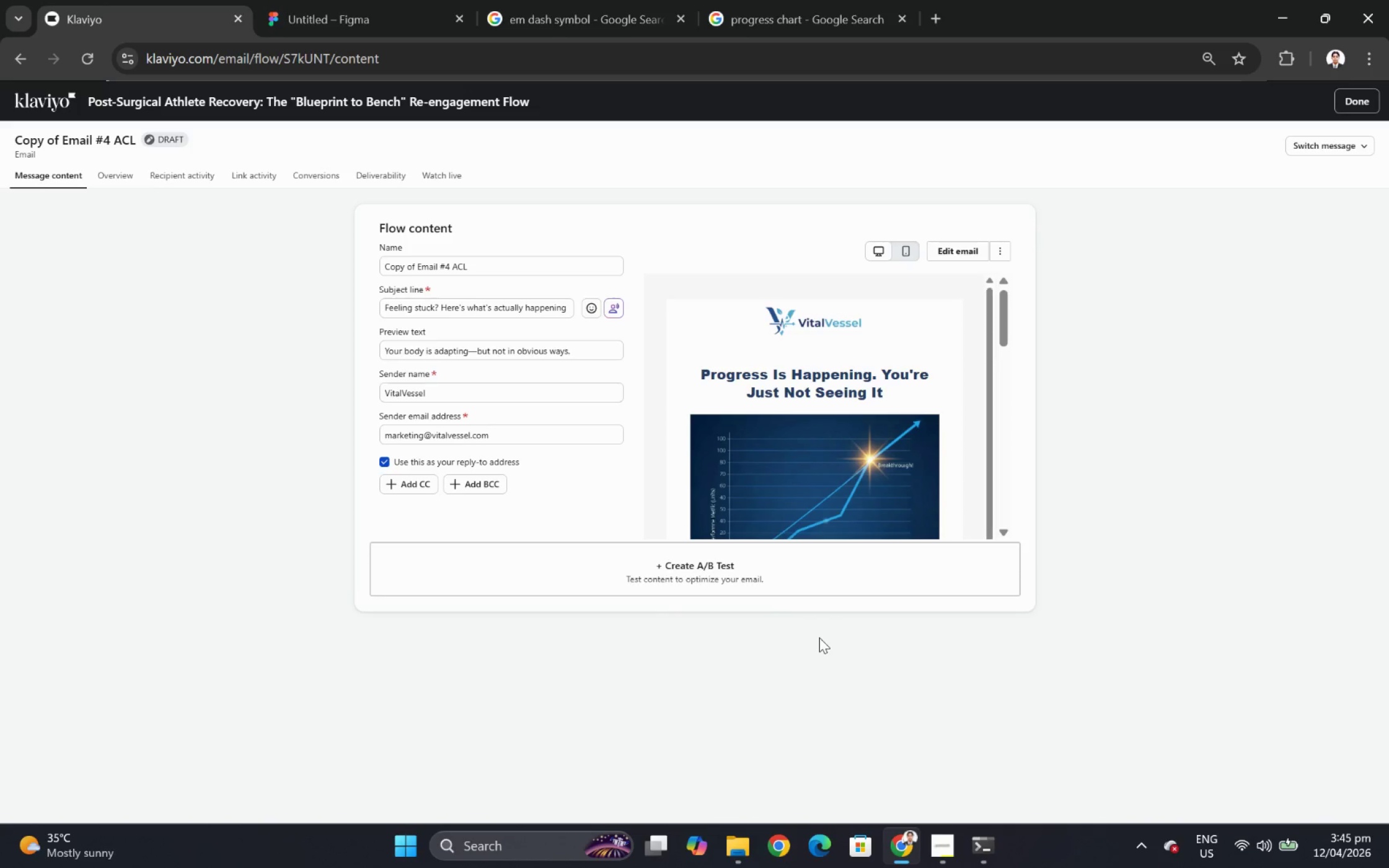 
left_click_drag(start_coordinate=[418, 263], to_coordinate=[310, 263])
 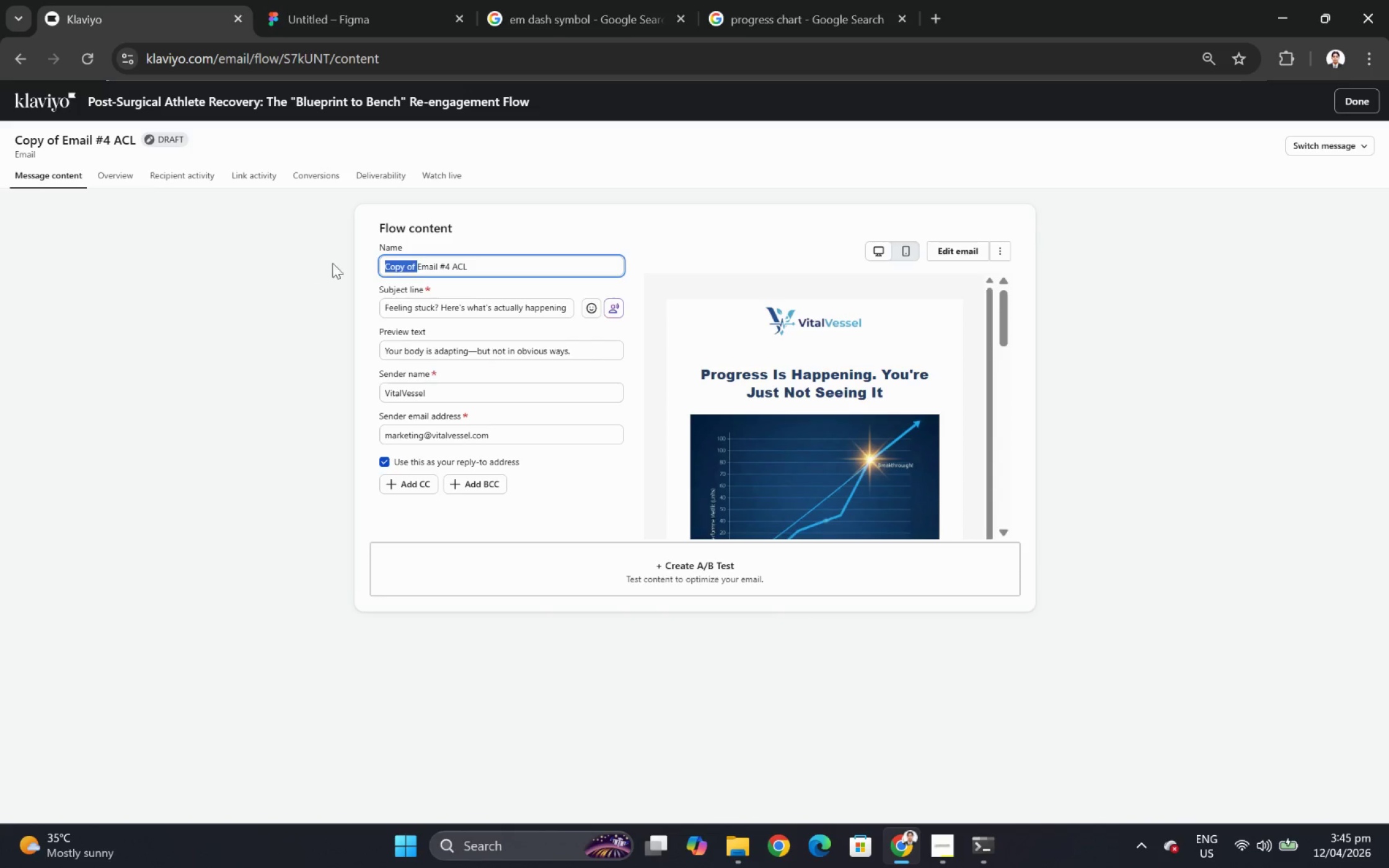 
key(Backspace)
 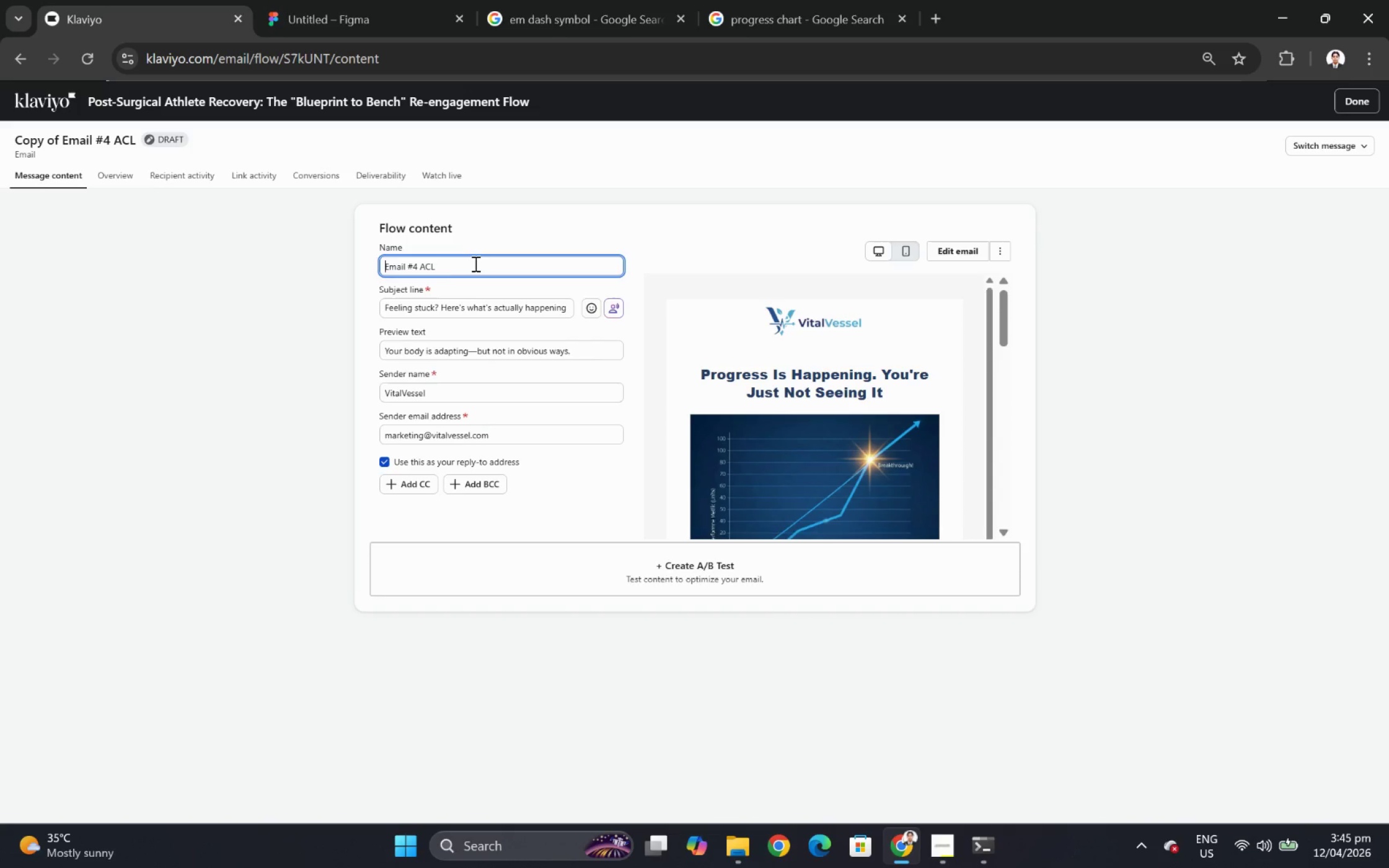 
left_click([475, 263])
 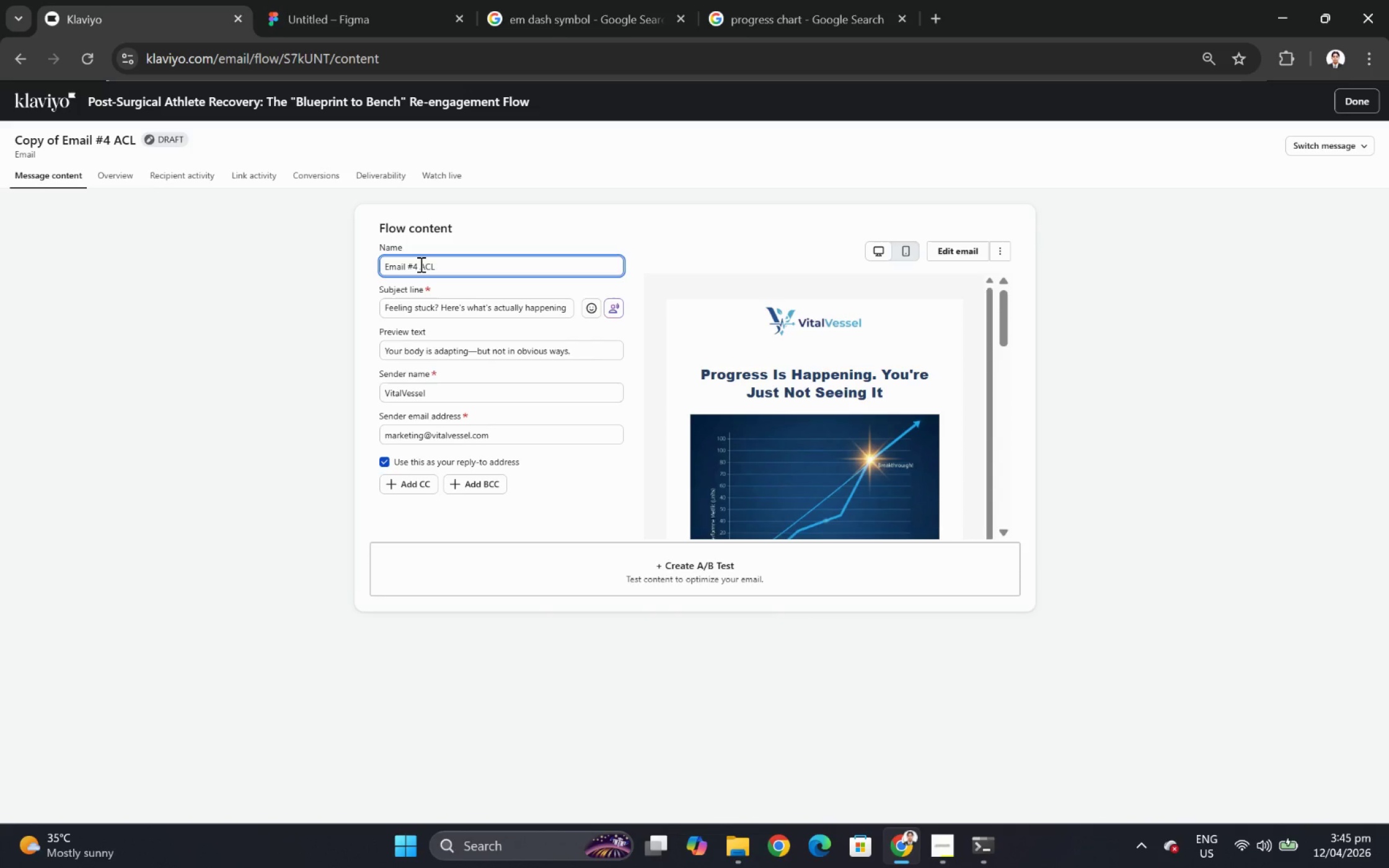 
left_click([420, 264])
 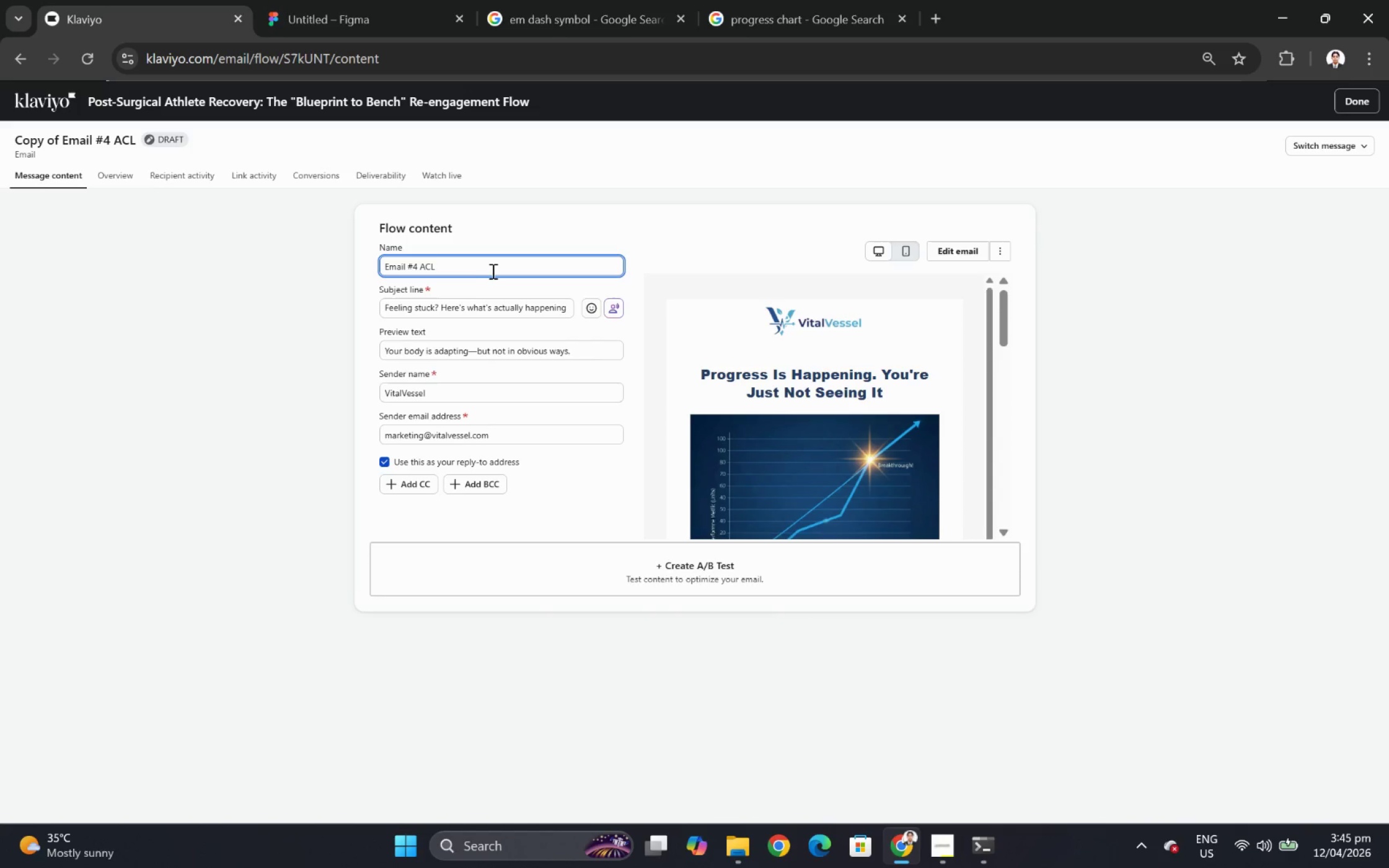 
key(ArrowLeft)
 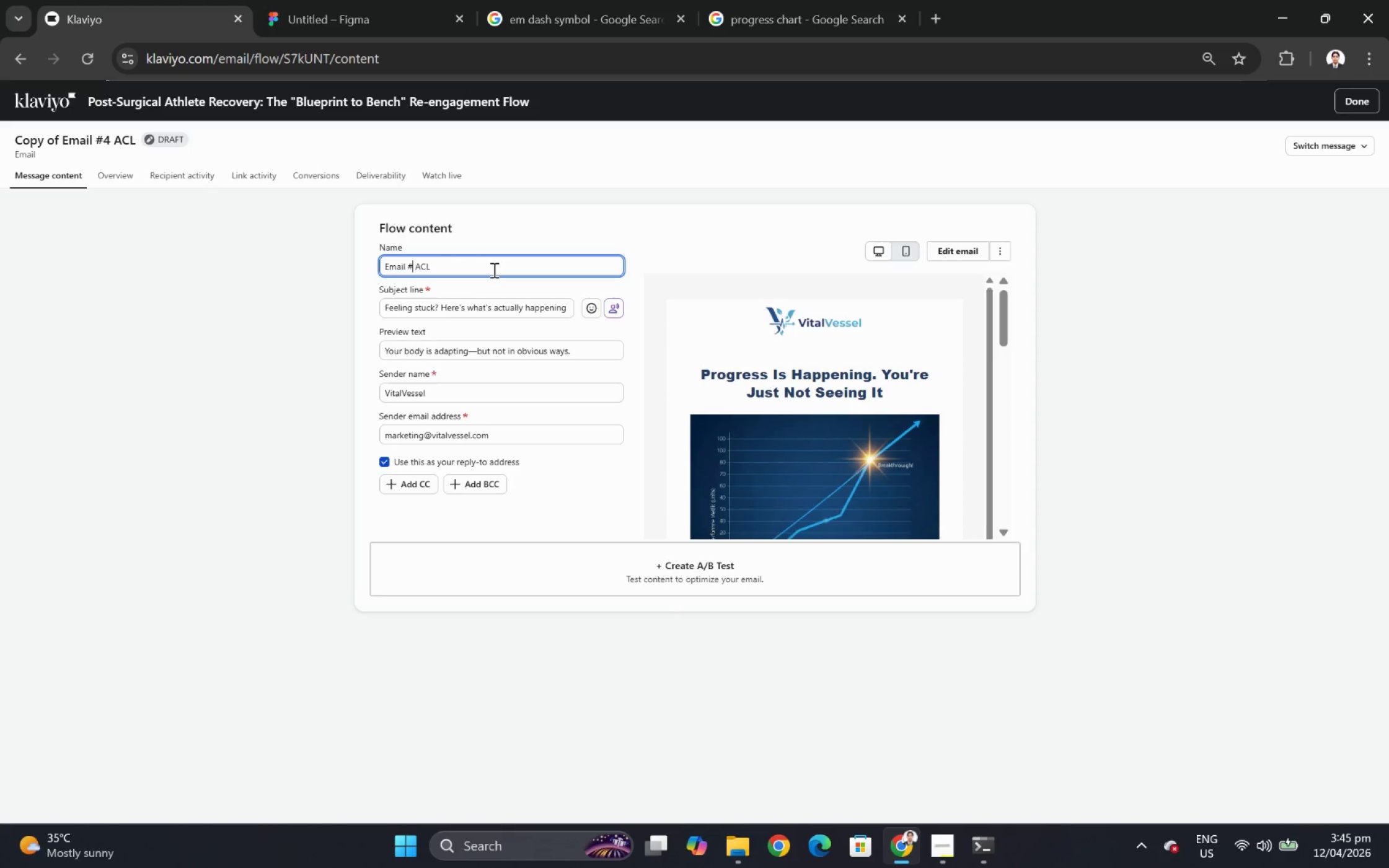 
key(Backspace)
 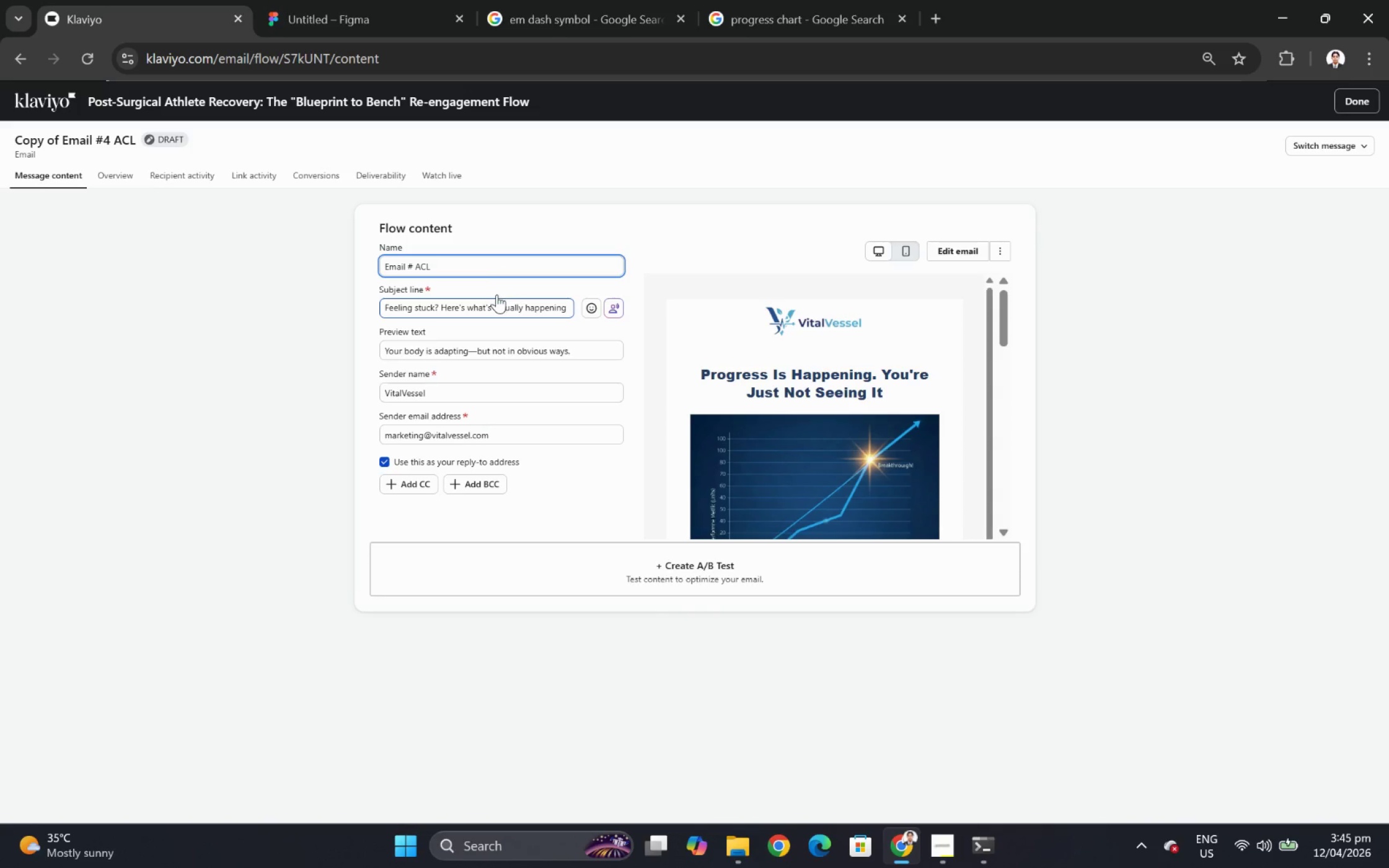 
key(5)
 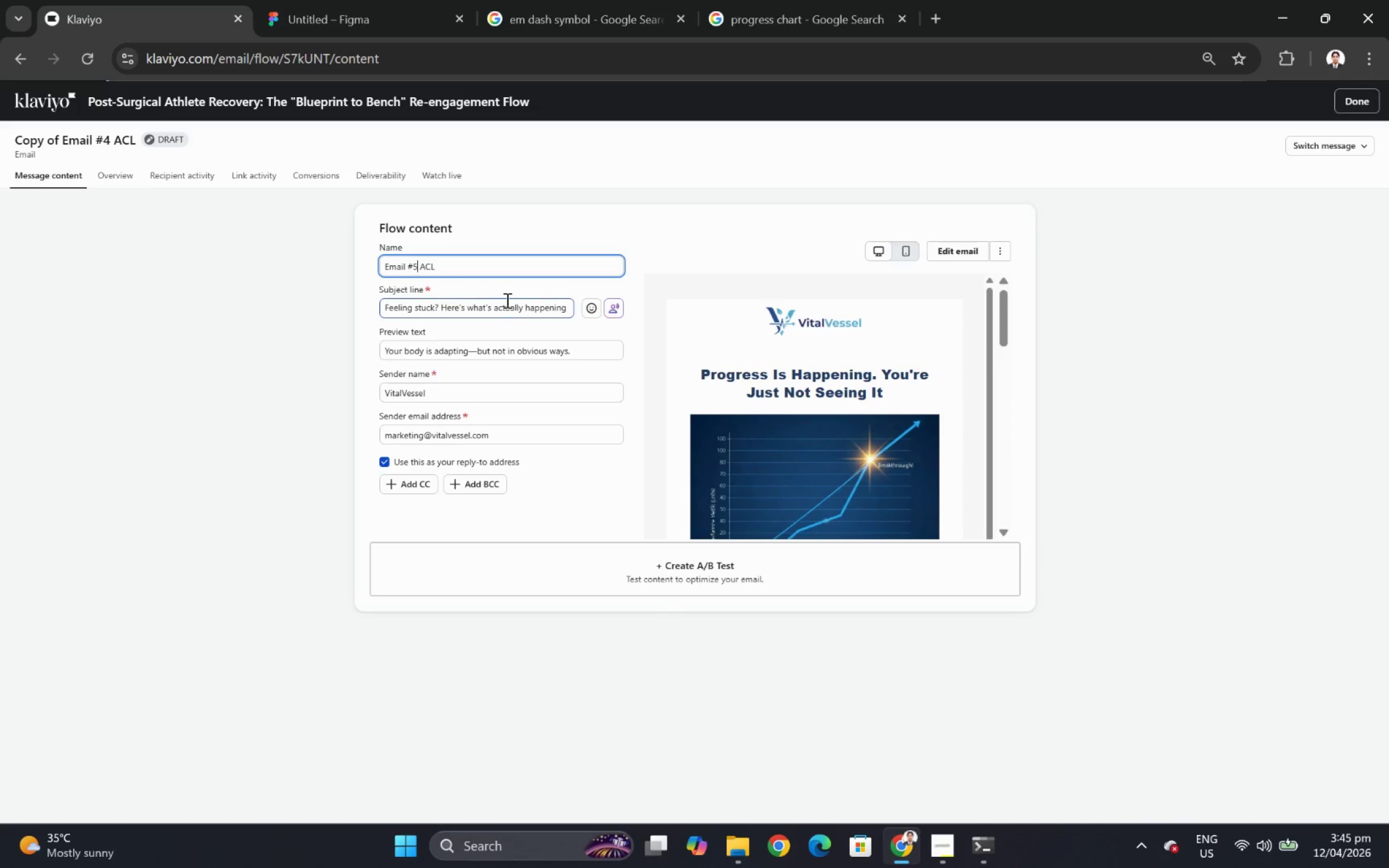 
left_click([509, 300])
 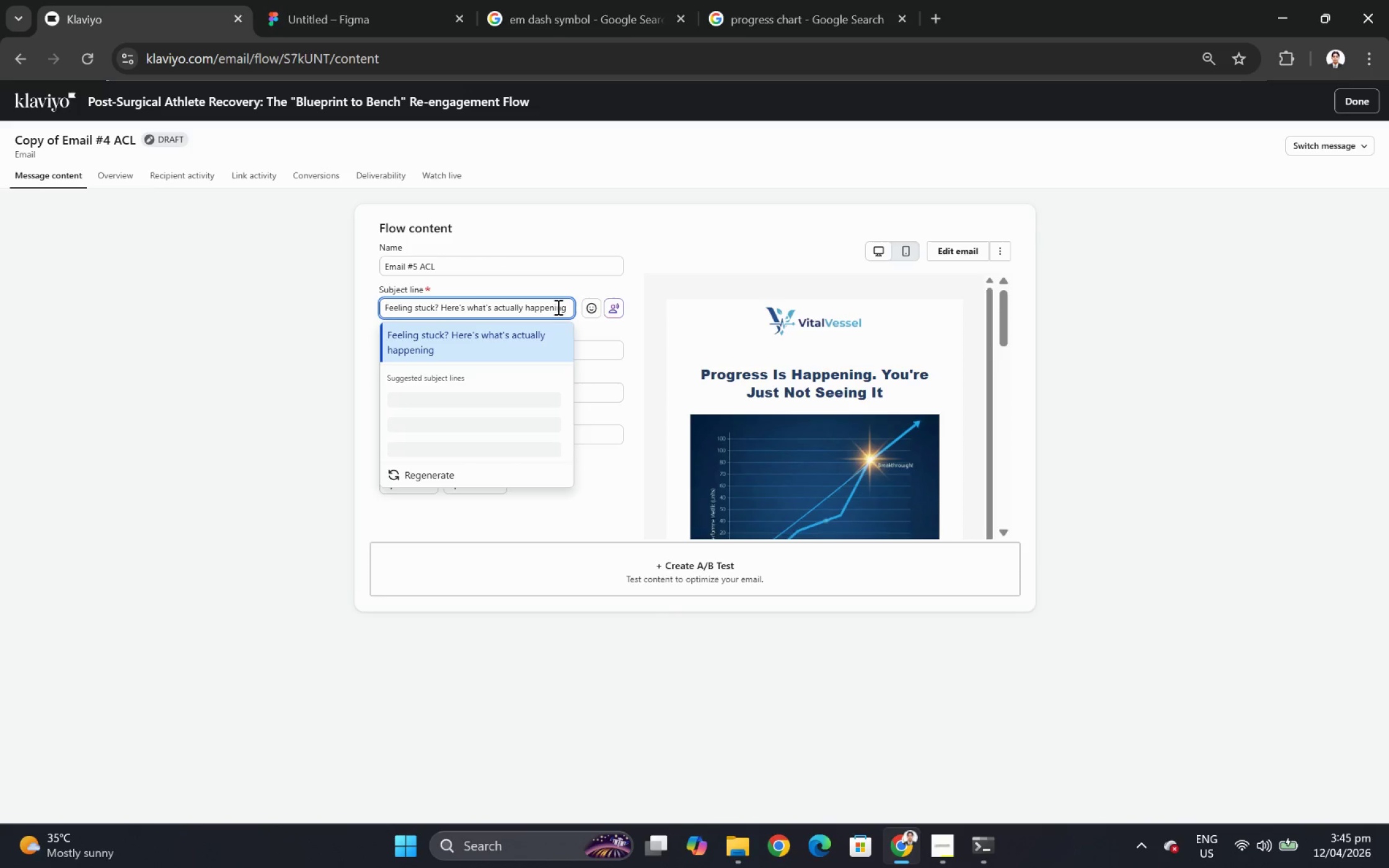 
double_click([551, 309])
 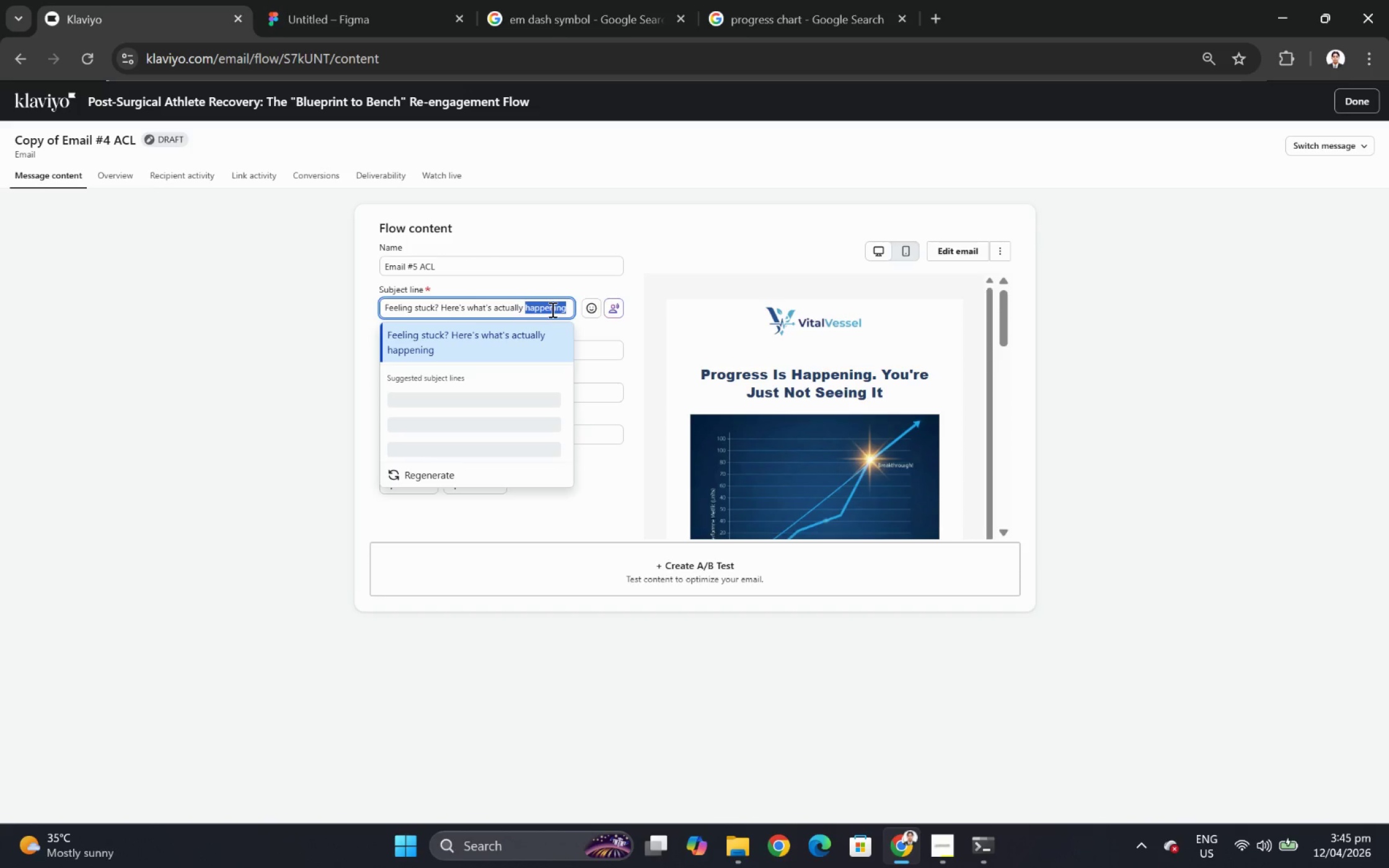 
triple_click([551, 309])
 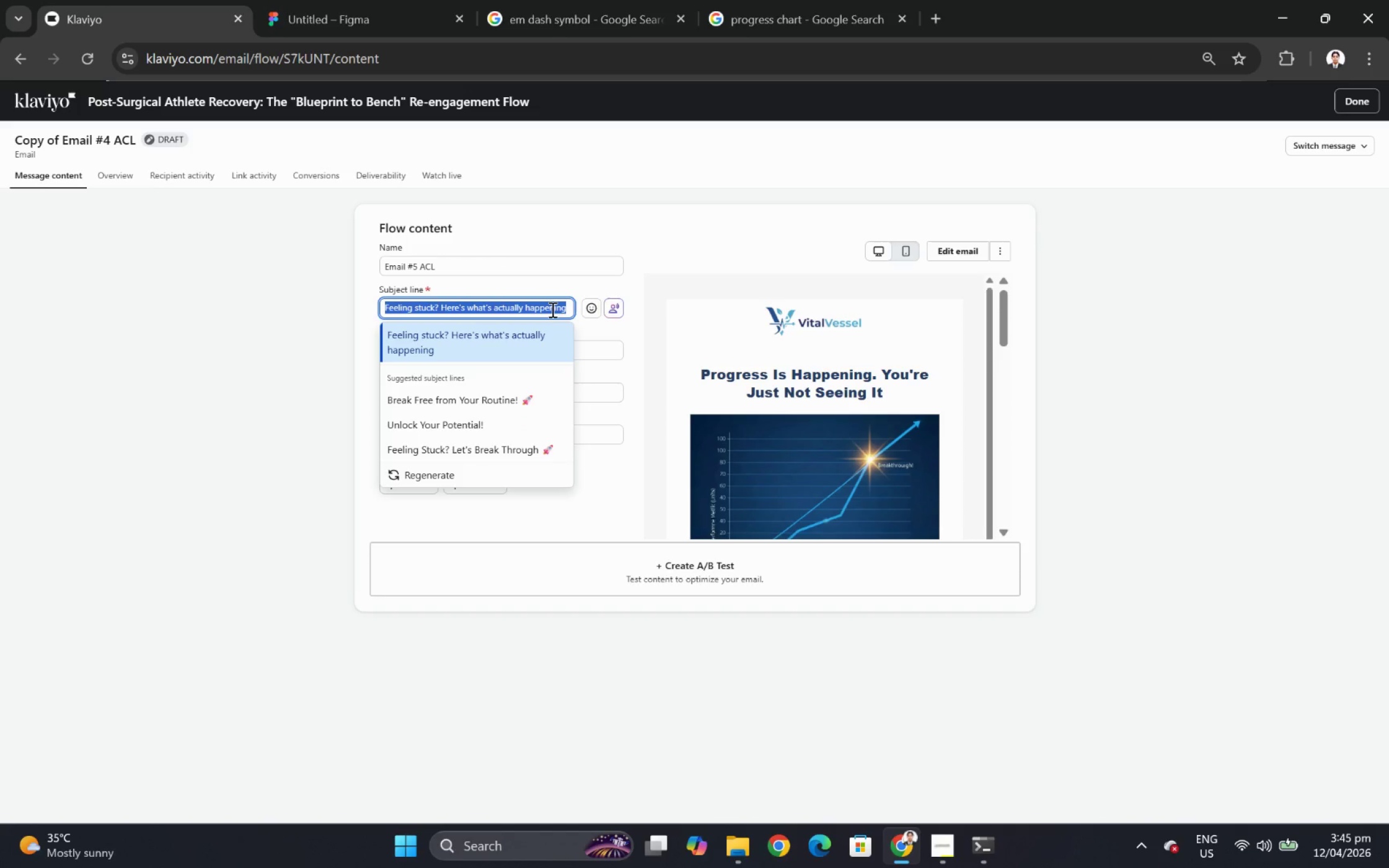 
key(Backspace)
 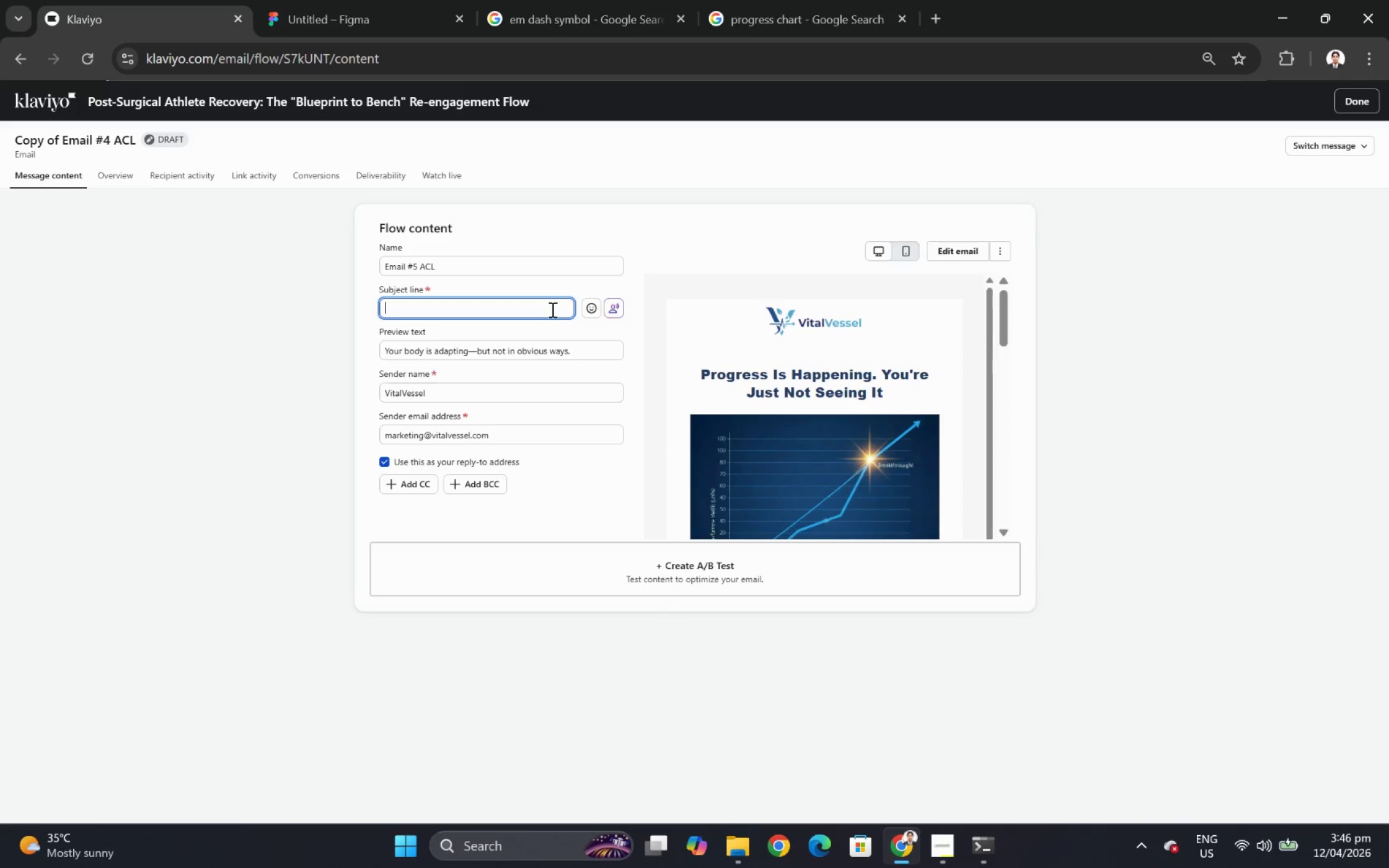 
wait(20.27)
 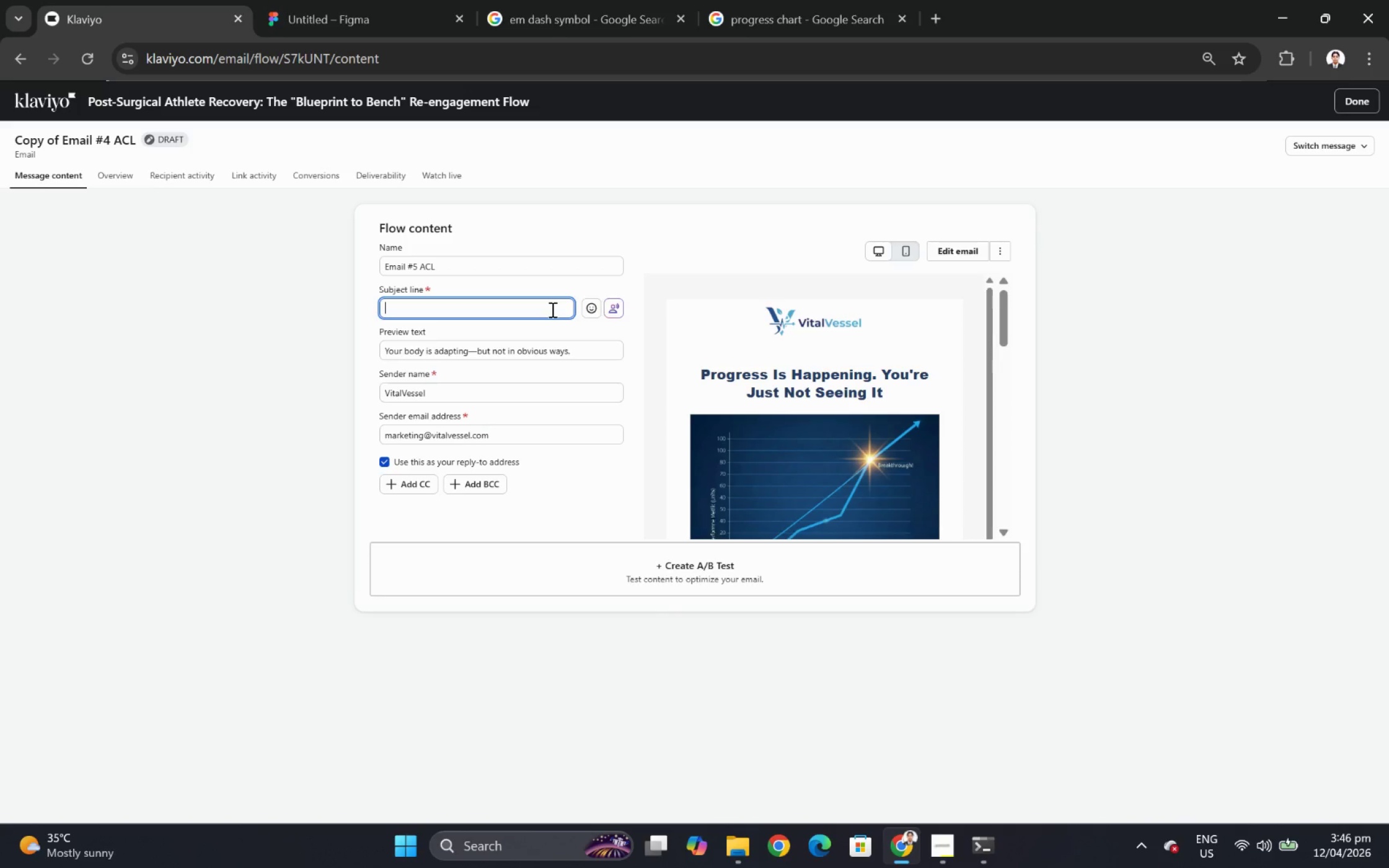 
left_click([547, 268])
 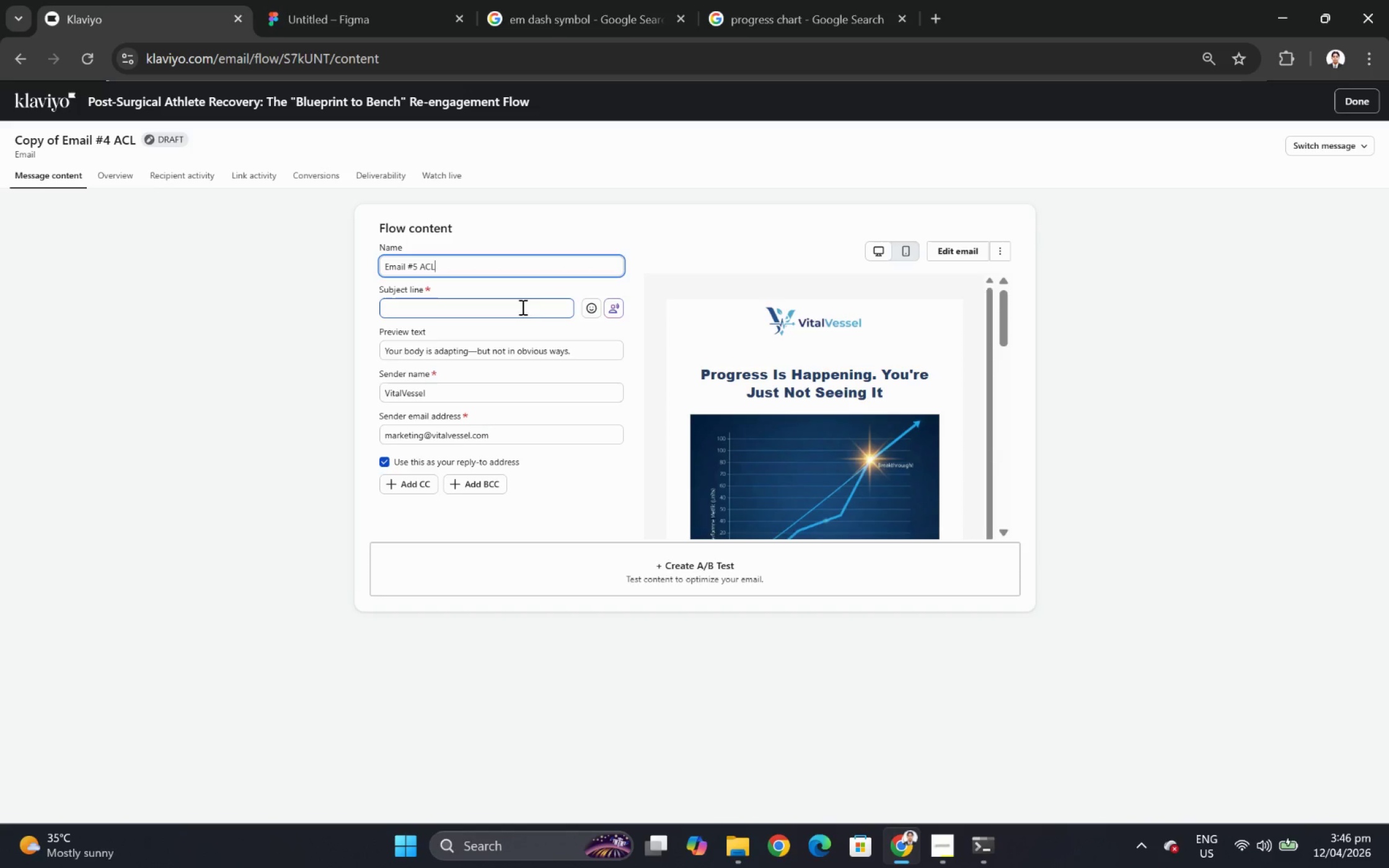 
left_click([522, 312])
 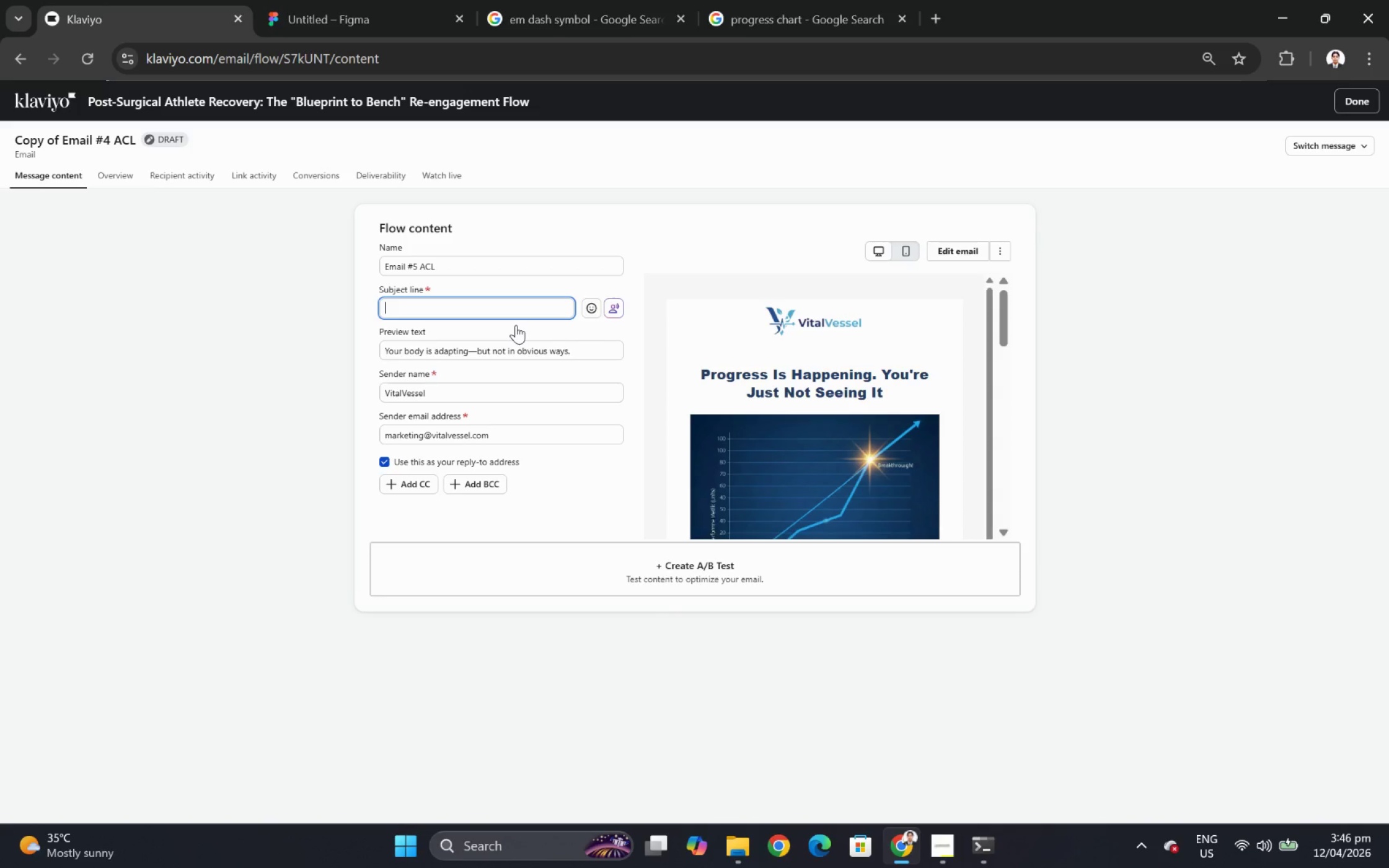 
wait(20.12)
 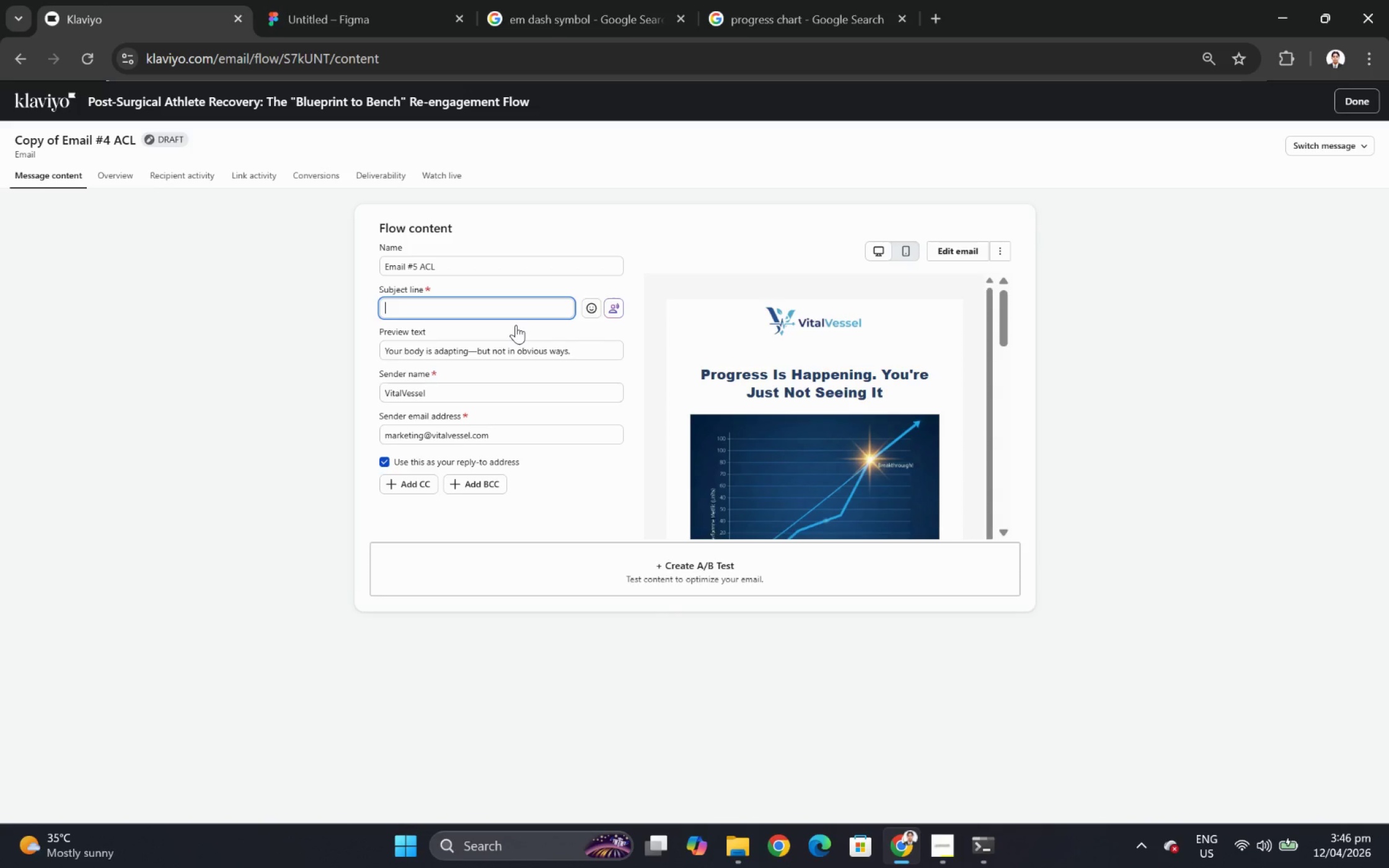 
scroll: coordinate [954, 683], scroll_direction: down, amount: 6.0
 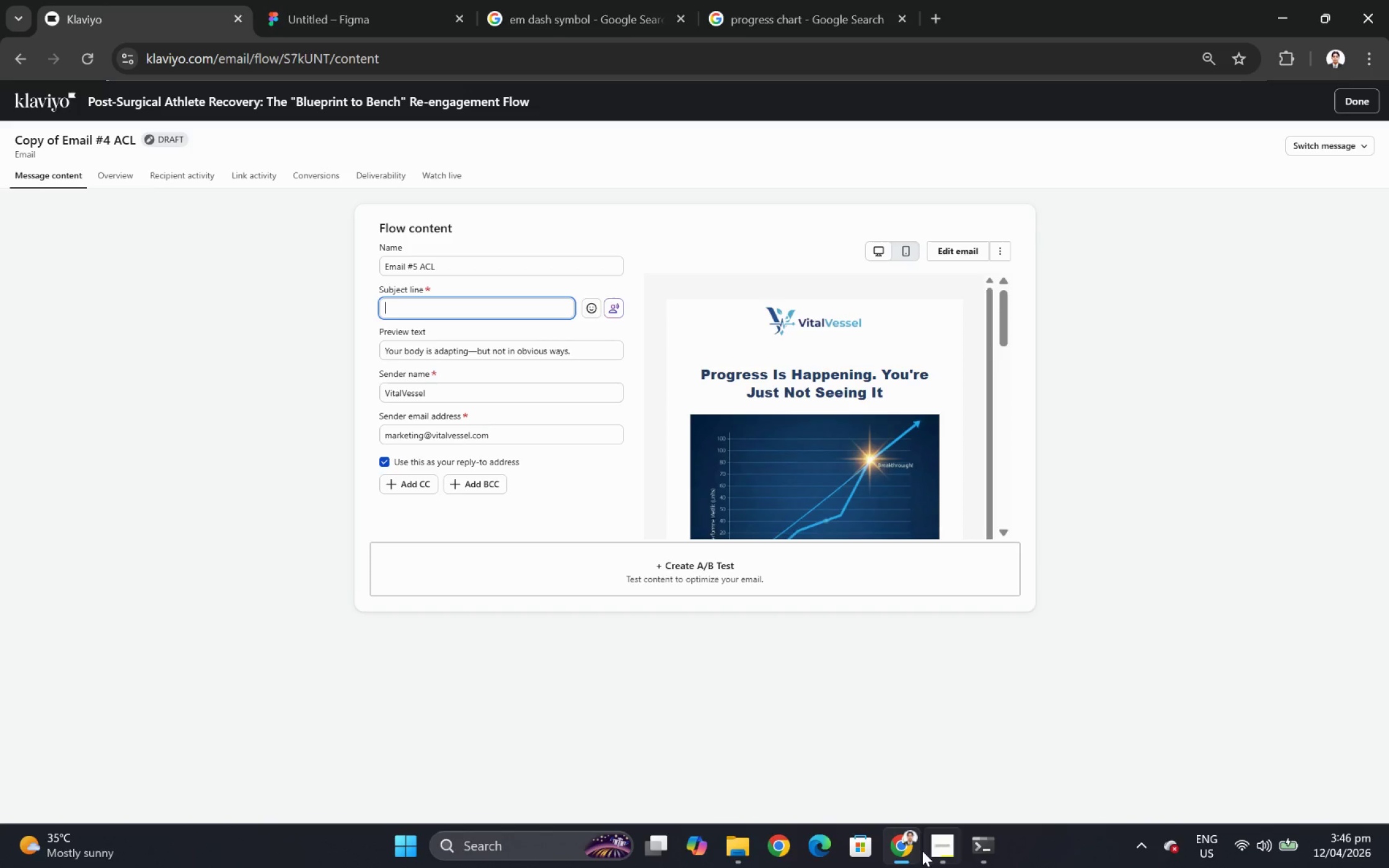 
mouse_move([901, 857])
 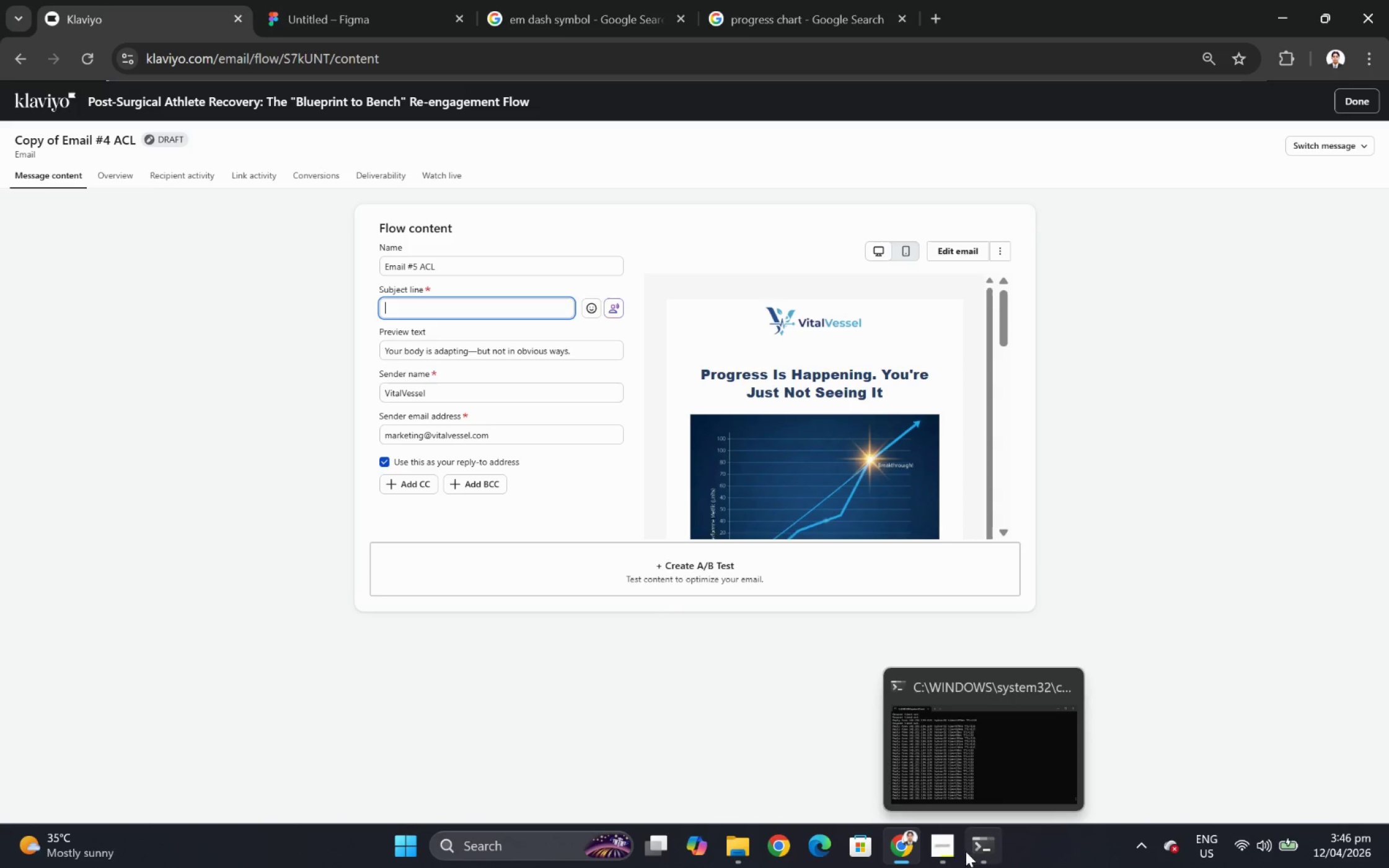 
left_click([945, 846])